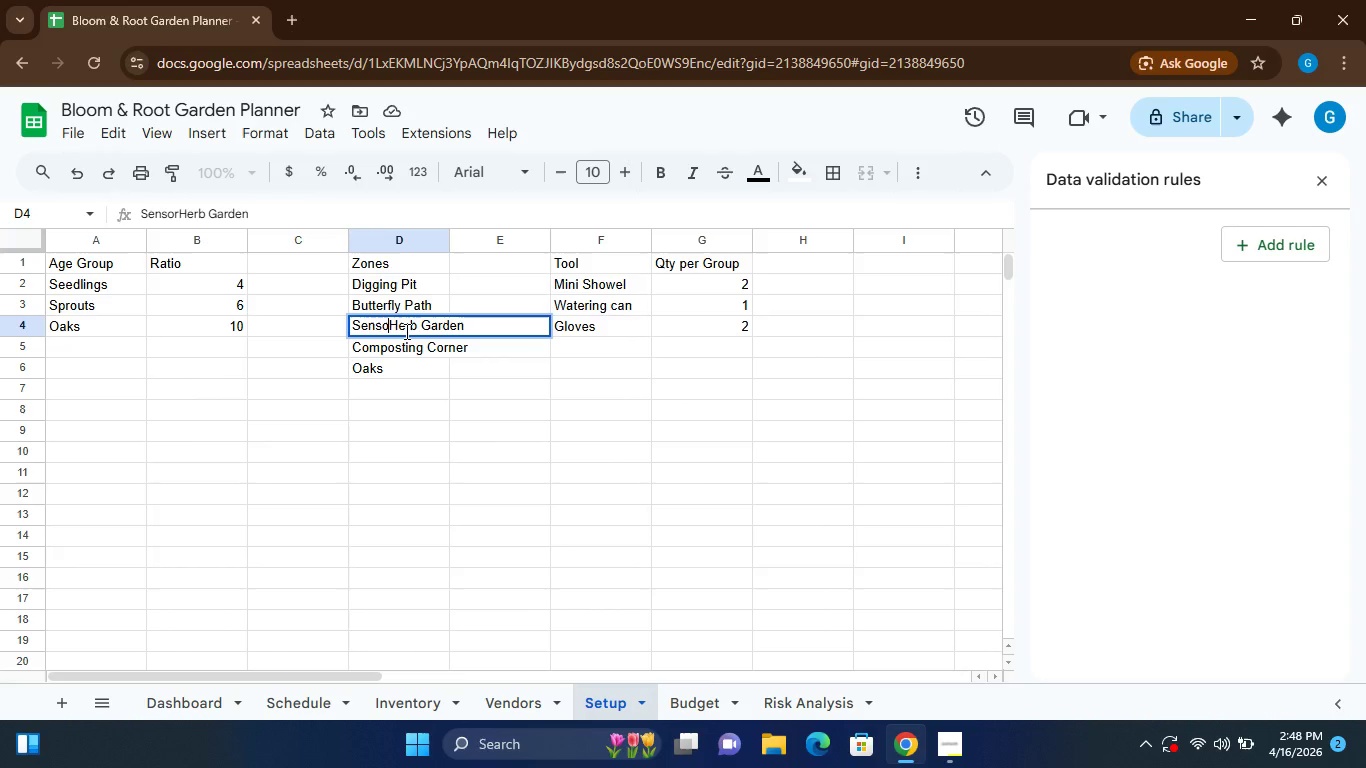 
key(Backspace)
 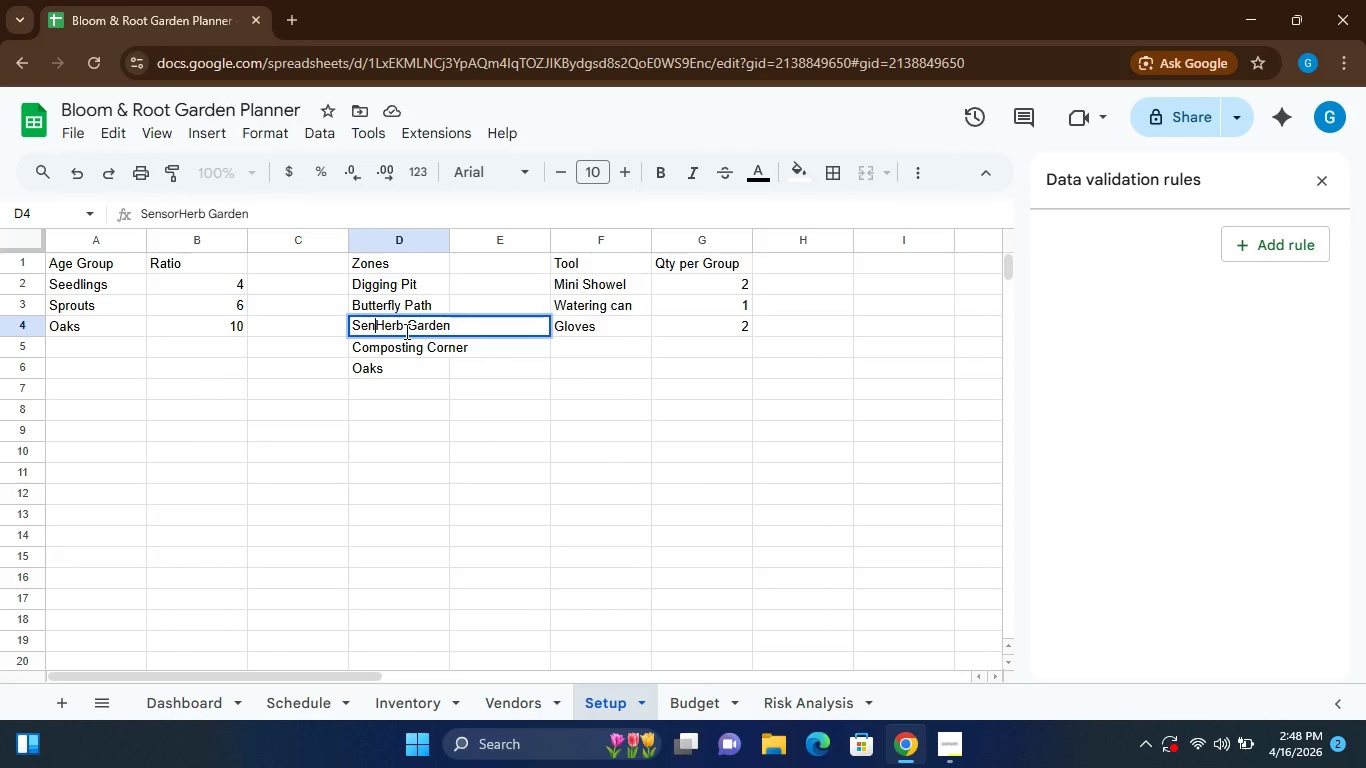 
key(Backspace)
 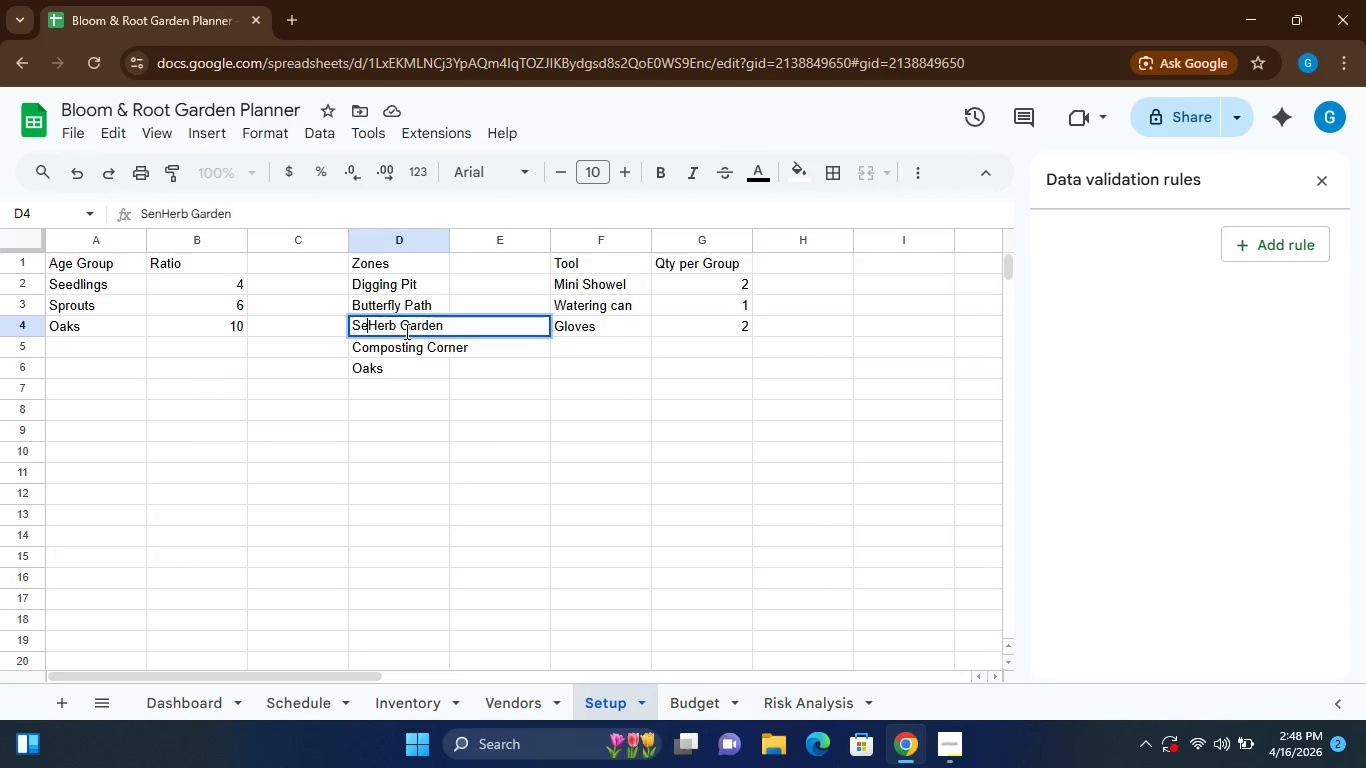 
key(Backspace)
 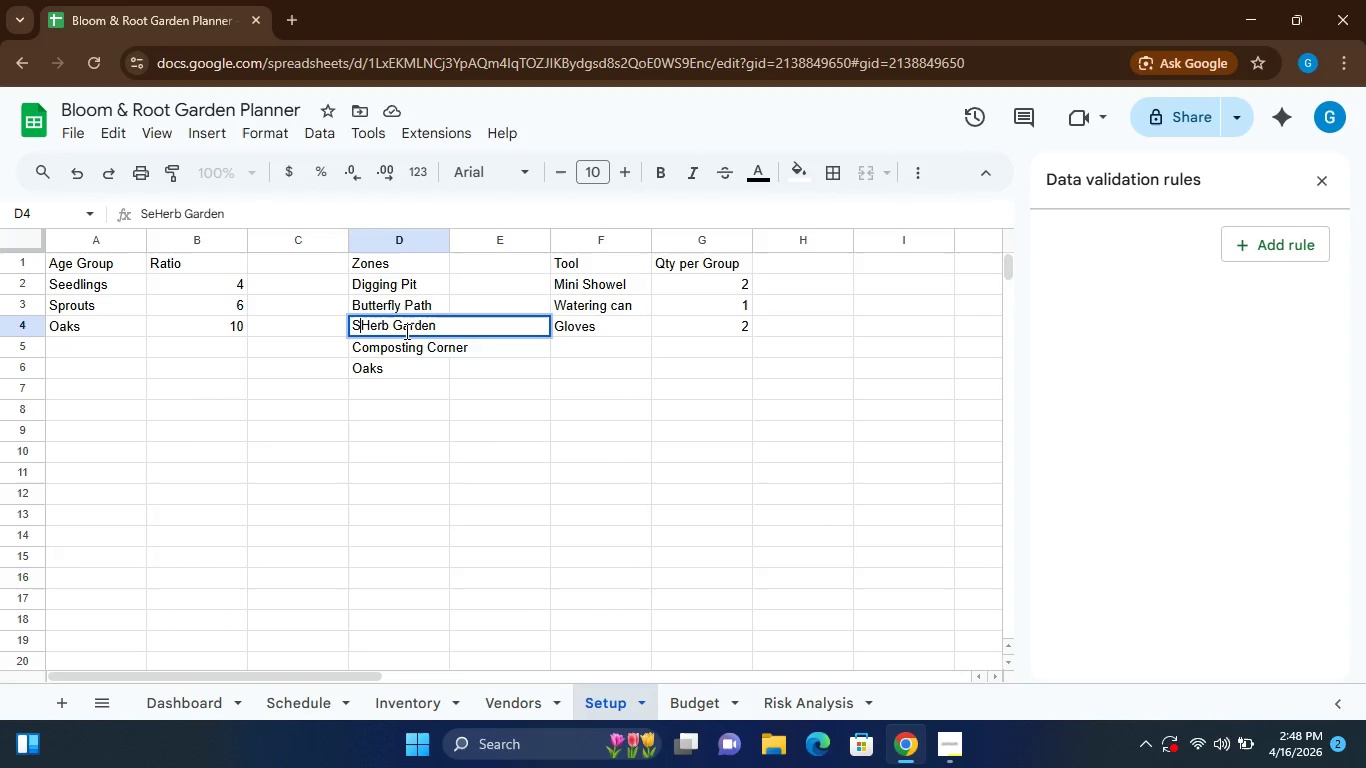 
key(Backspace)
 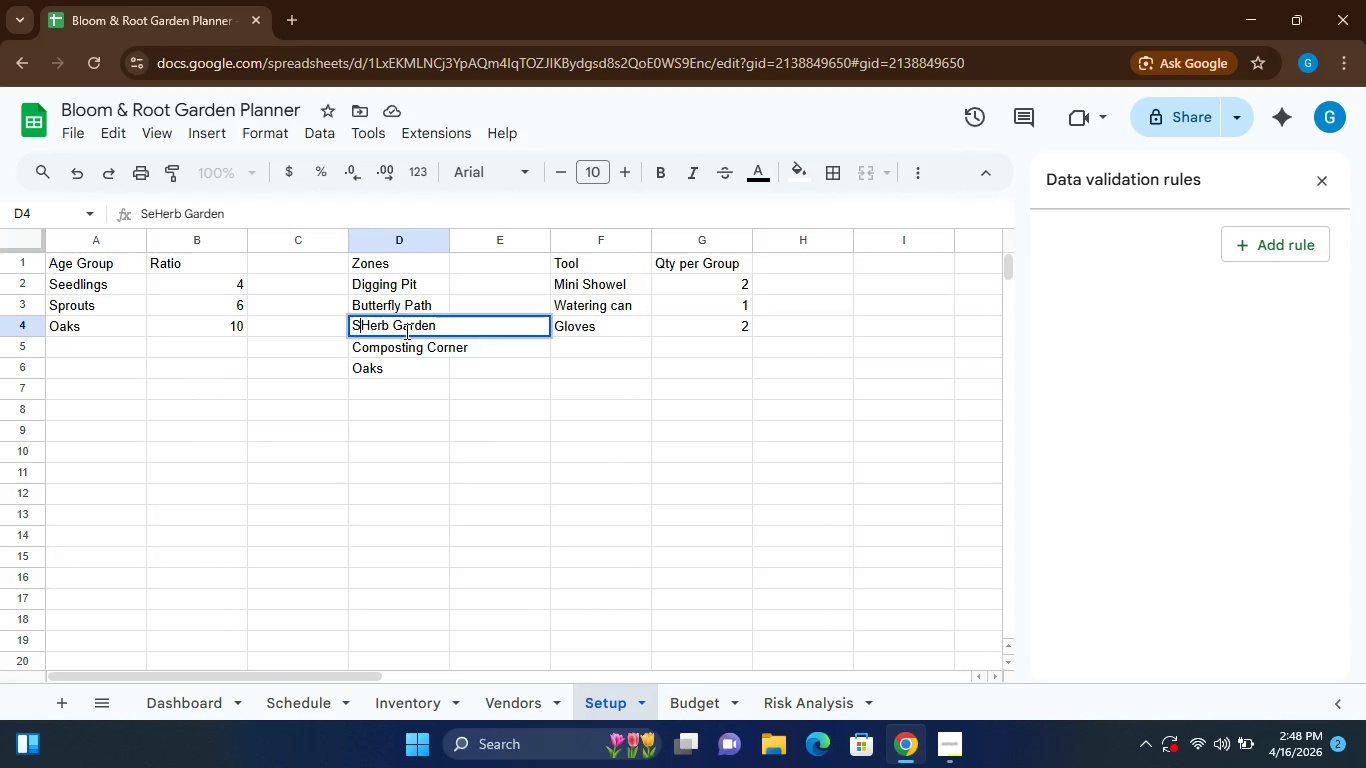 
key(Backspace)
 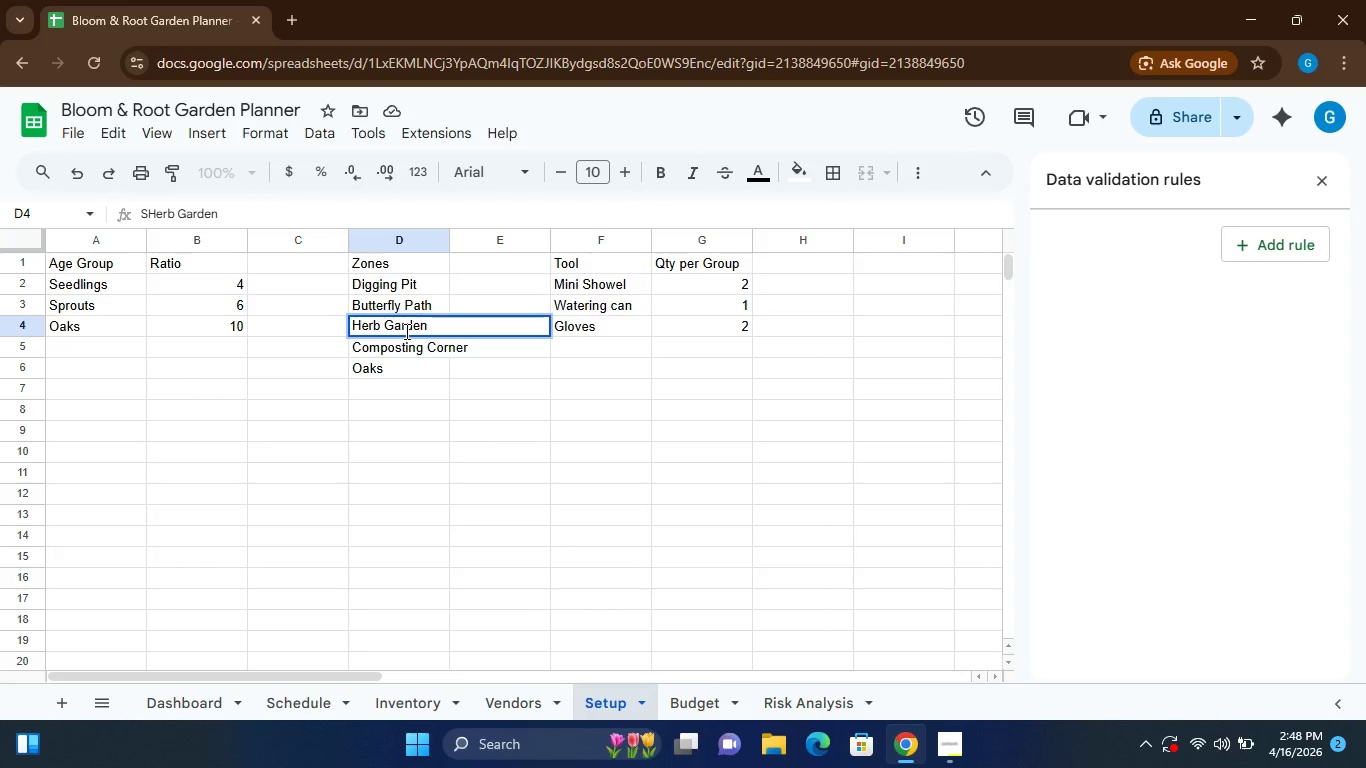 
key(Backspace)
 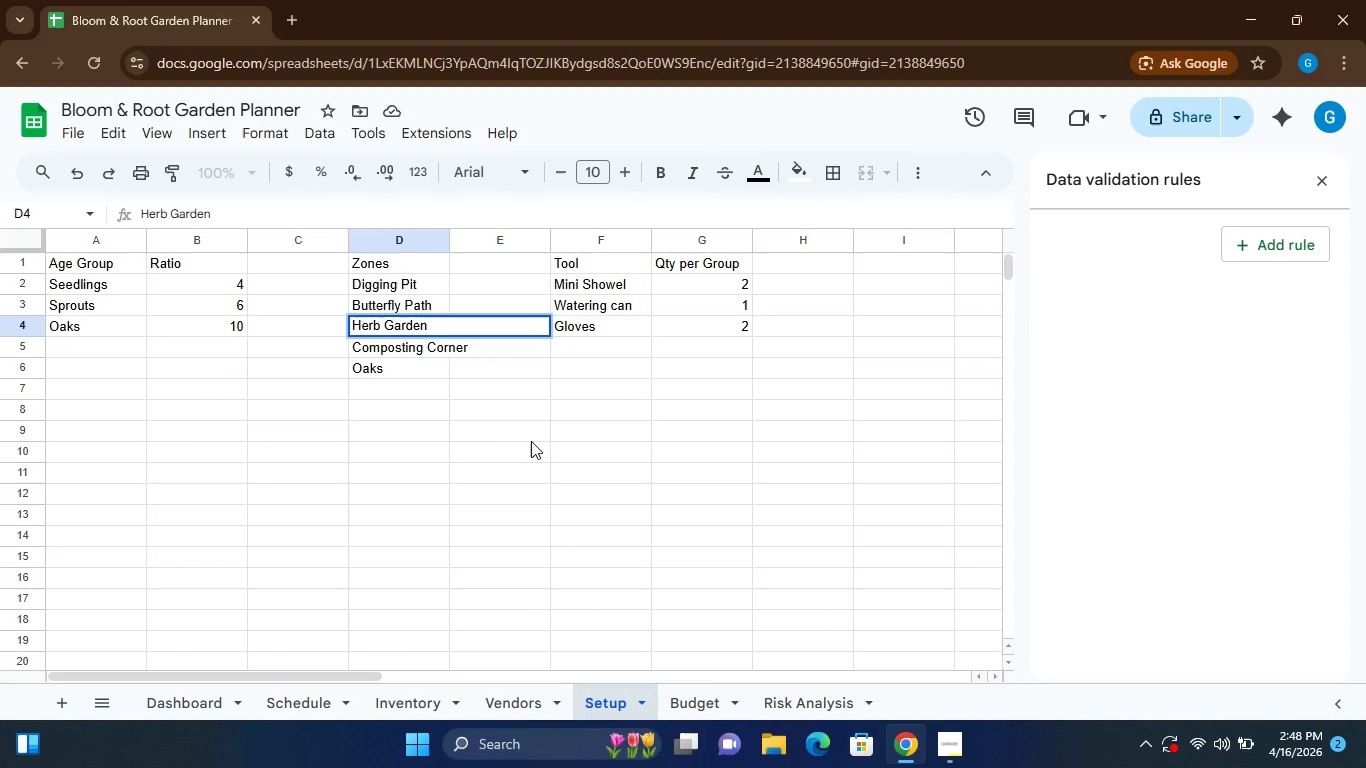 
left_click([531, 441])
 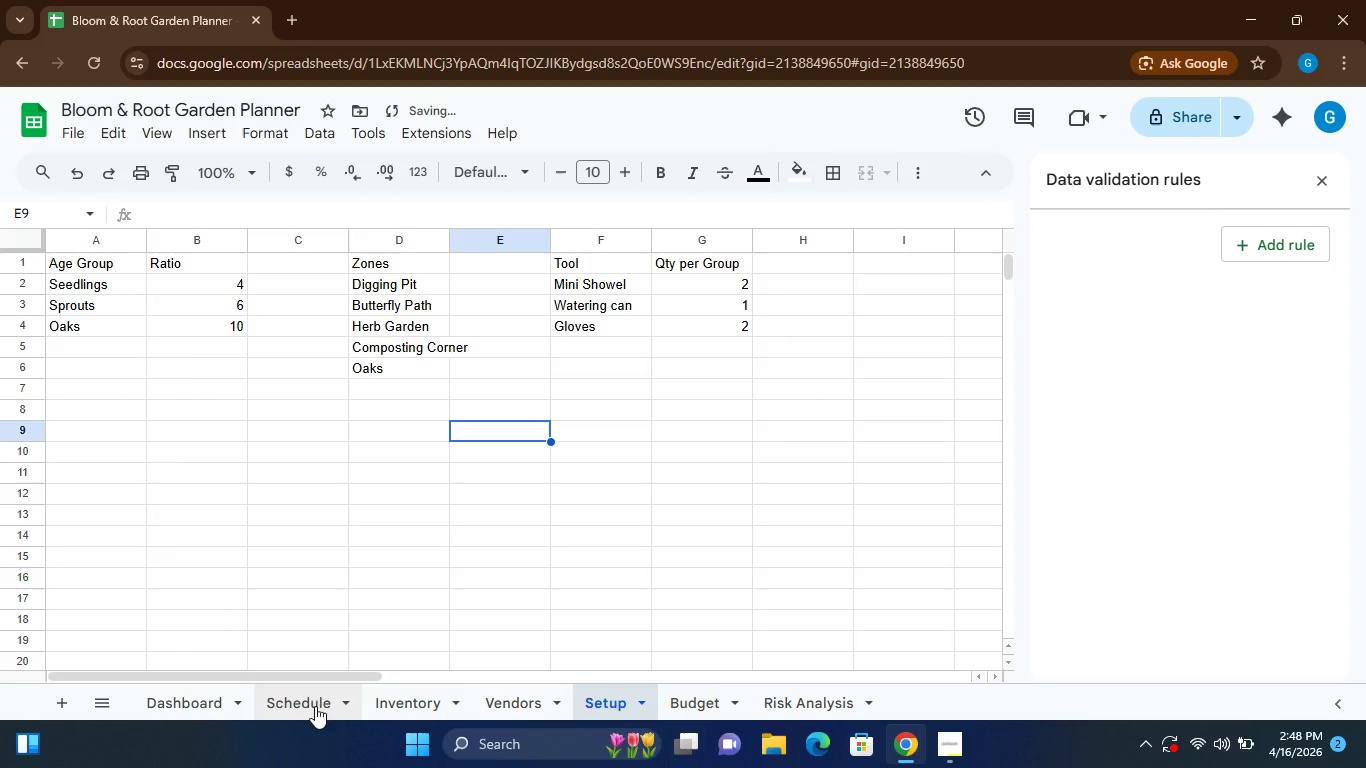 
left_click([304, 694])
 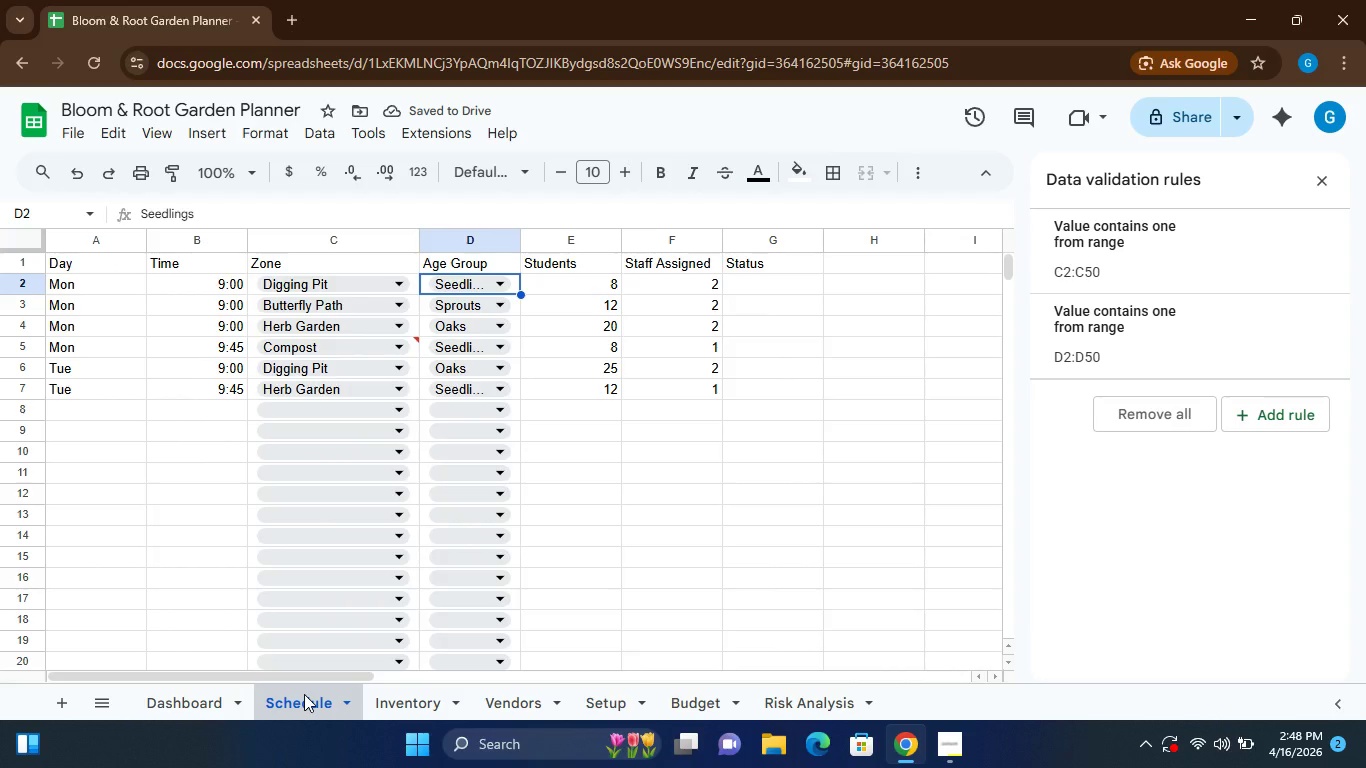 
mouse_move([381, 364])
 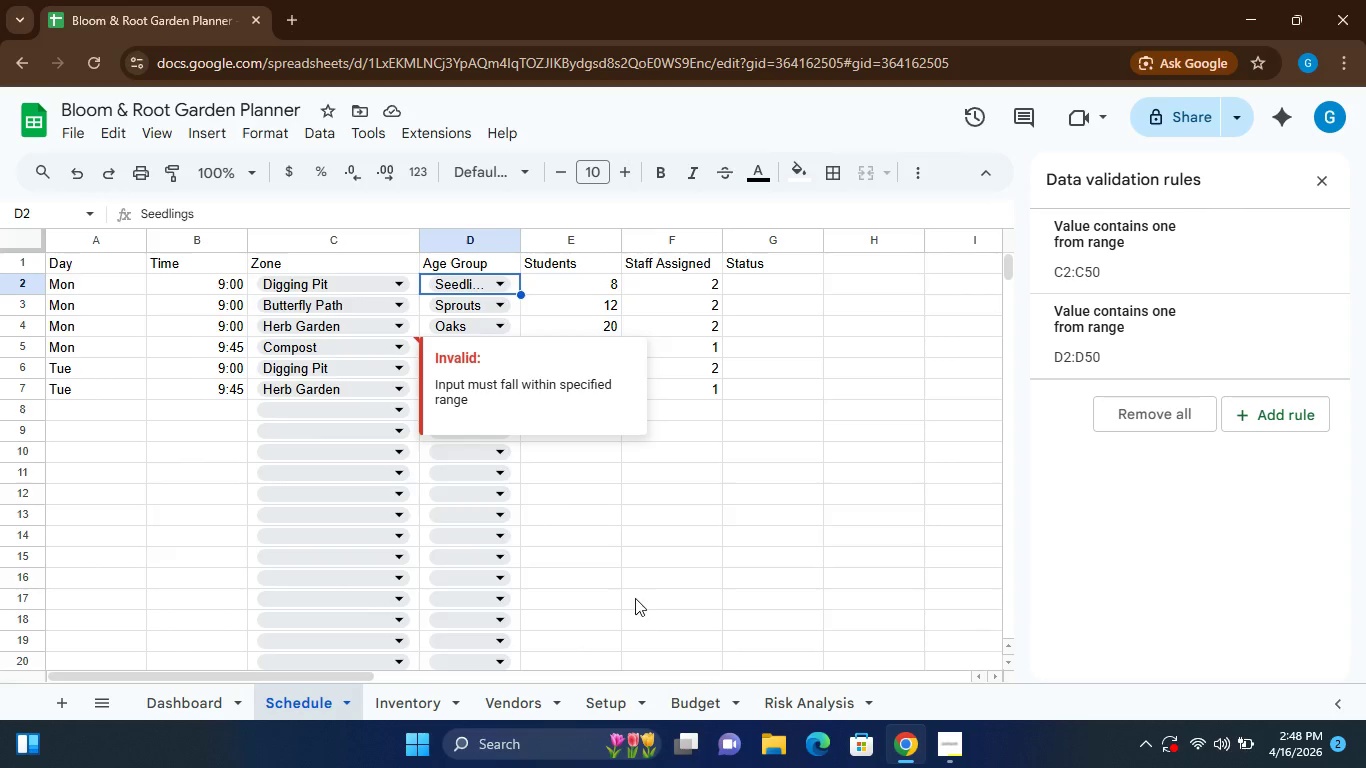 
wait(7.79)
 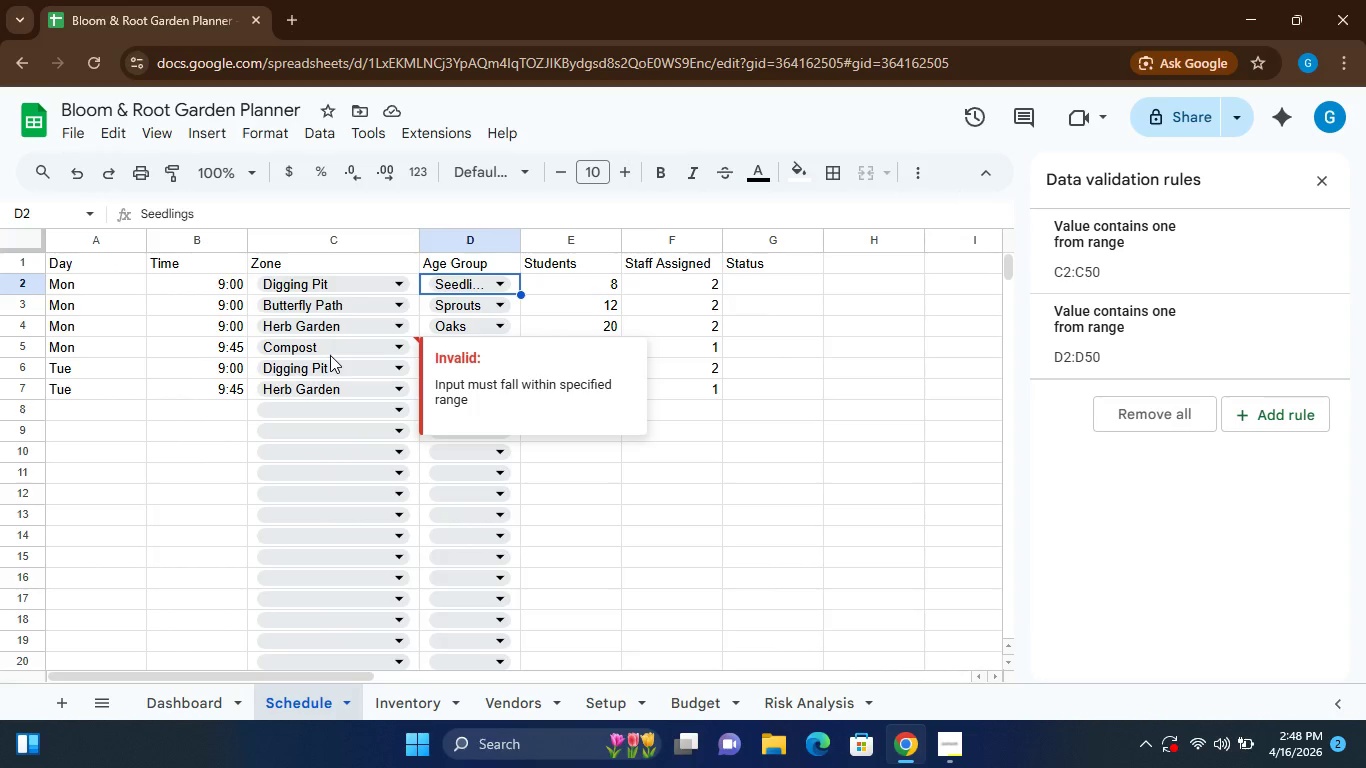 
left_click([703, 701])
 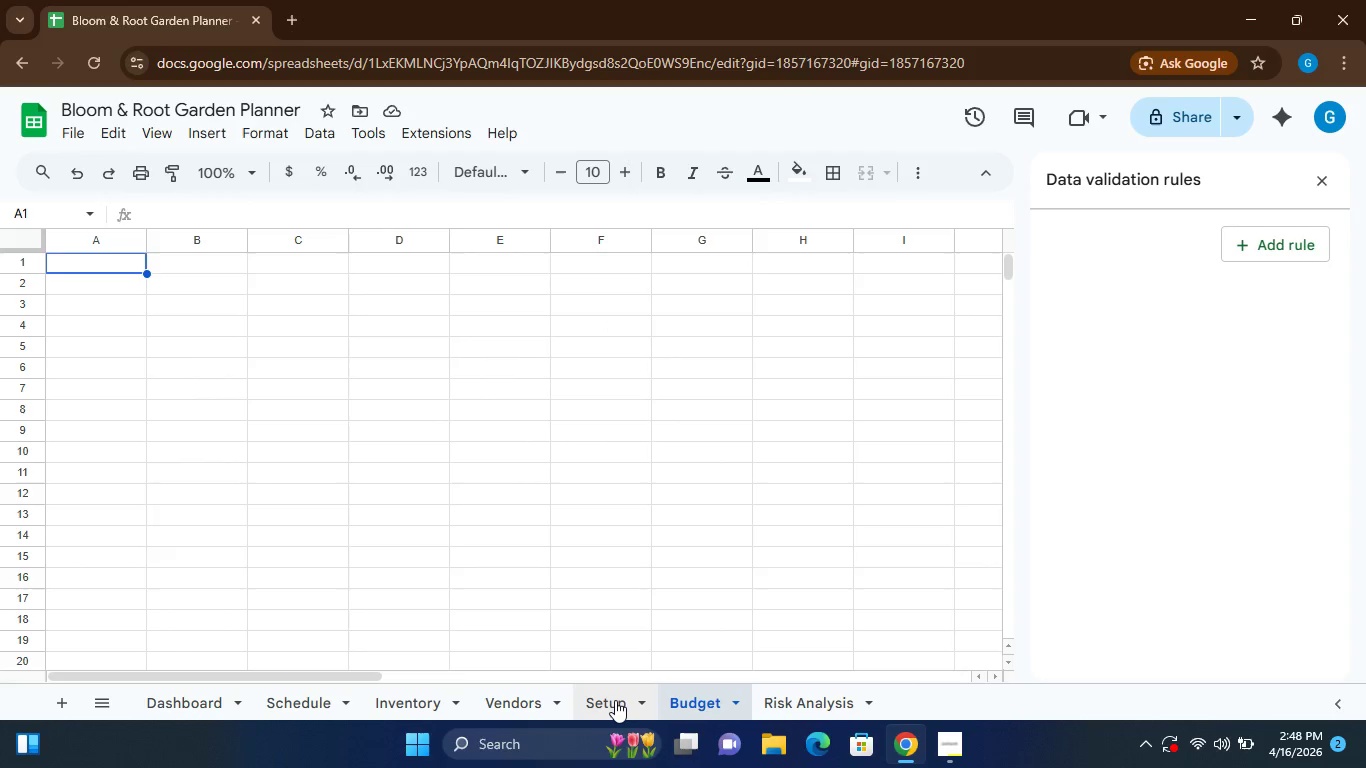 
left_click([615, 700])
 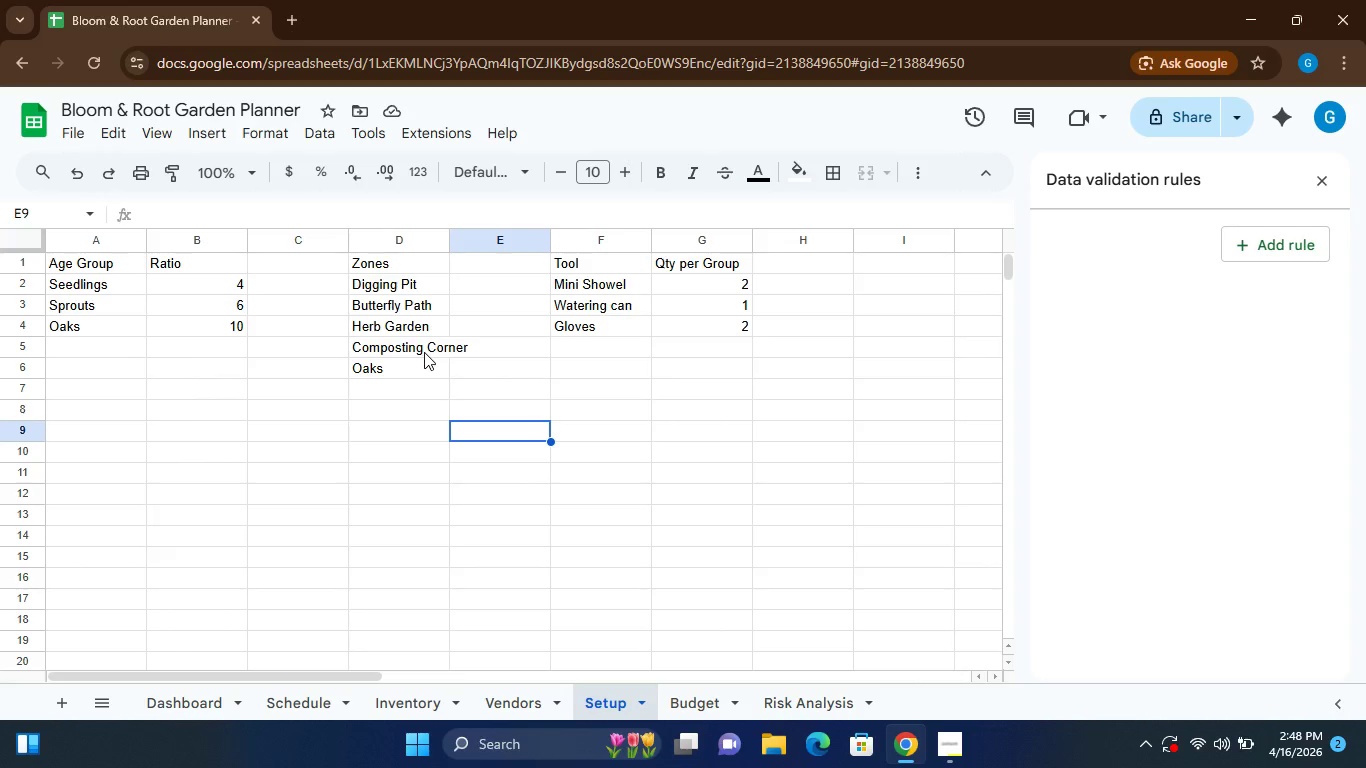 
double_click([417, 380])
 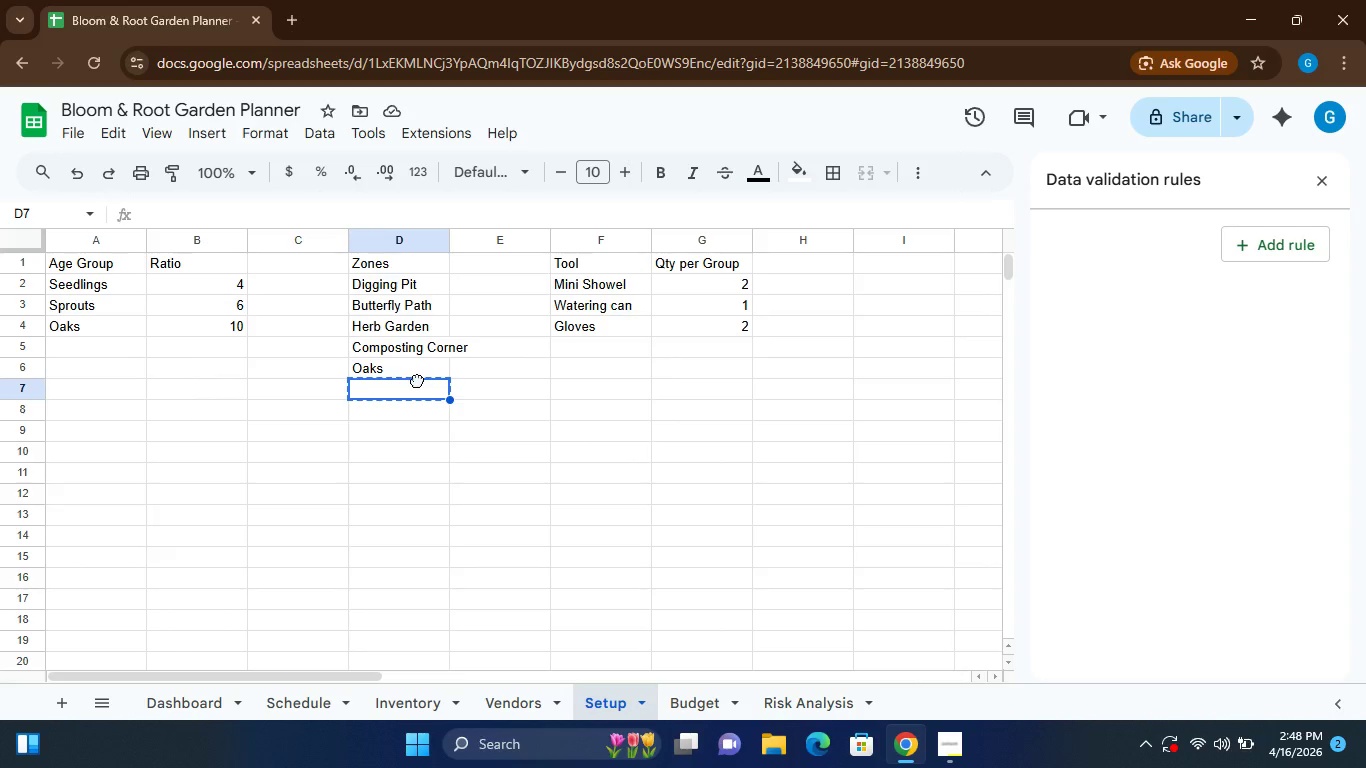 
triple_click([417, 380])
 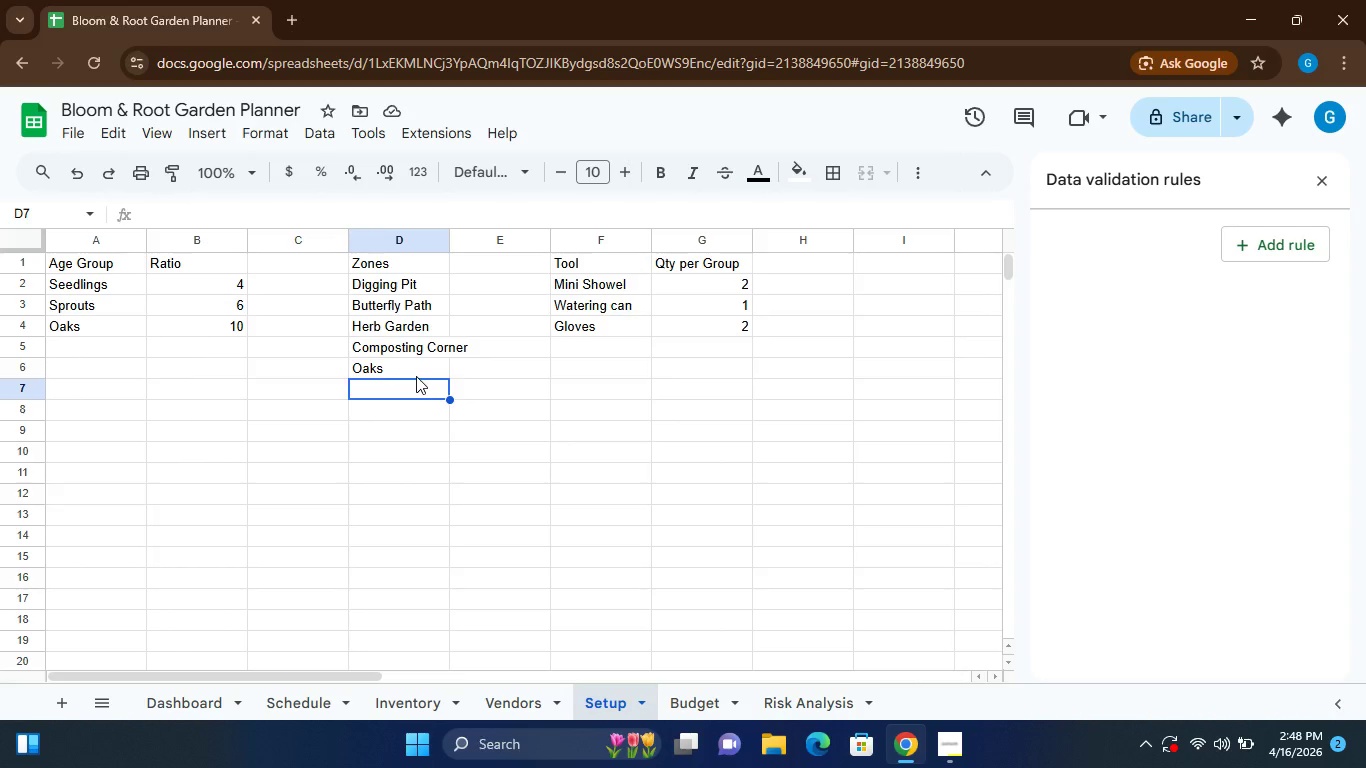 
double_click([416, 376])
 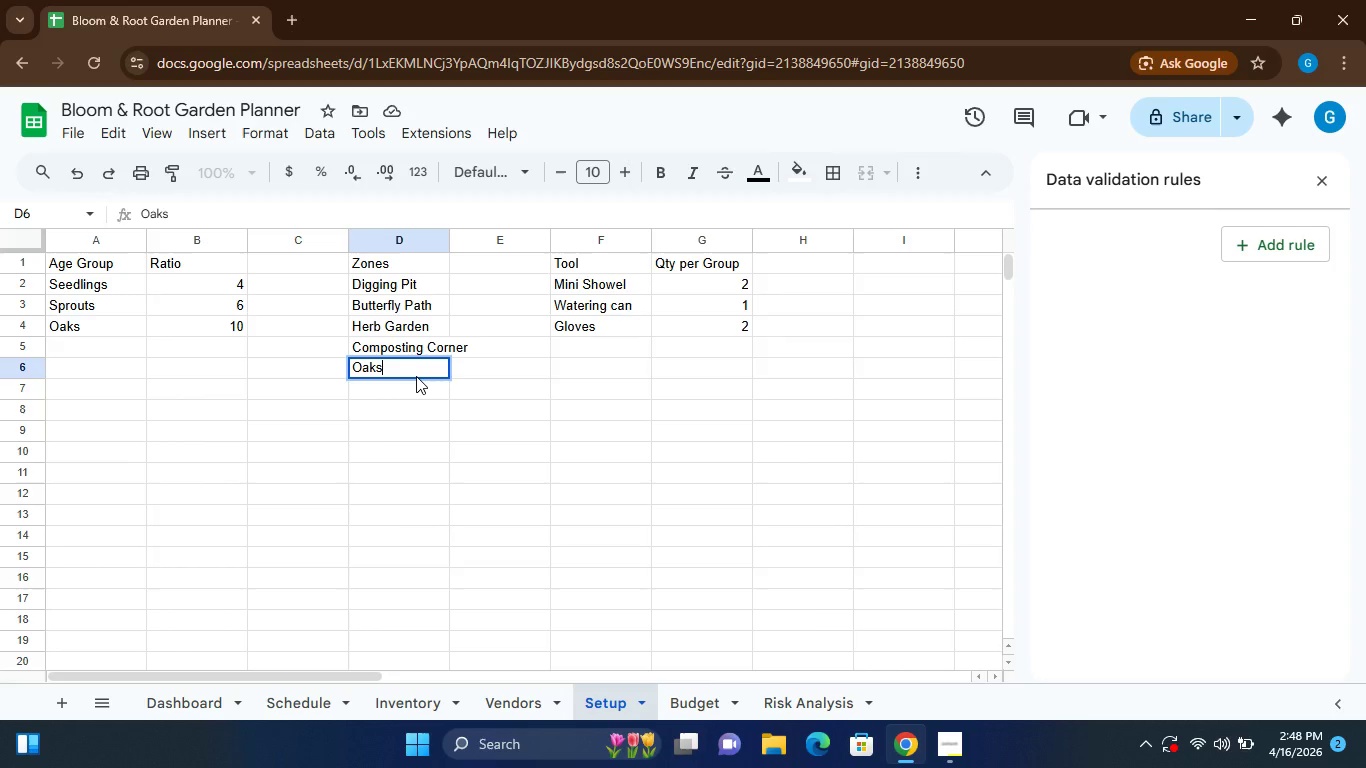 
key(Backspace)
key(Backspace)
key(Backspace)
key(Backspace)
key(Backspace)
type(Com[)
key(Backspace)
type(o)
key(Backspace)
type(post)
 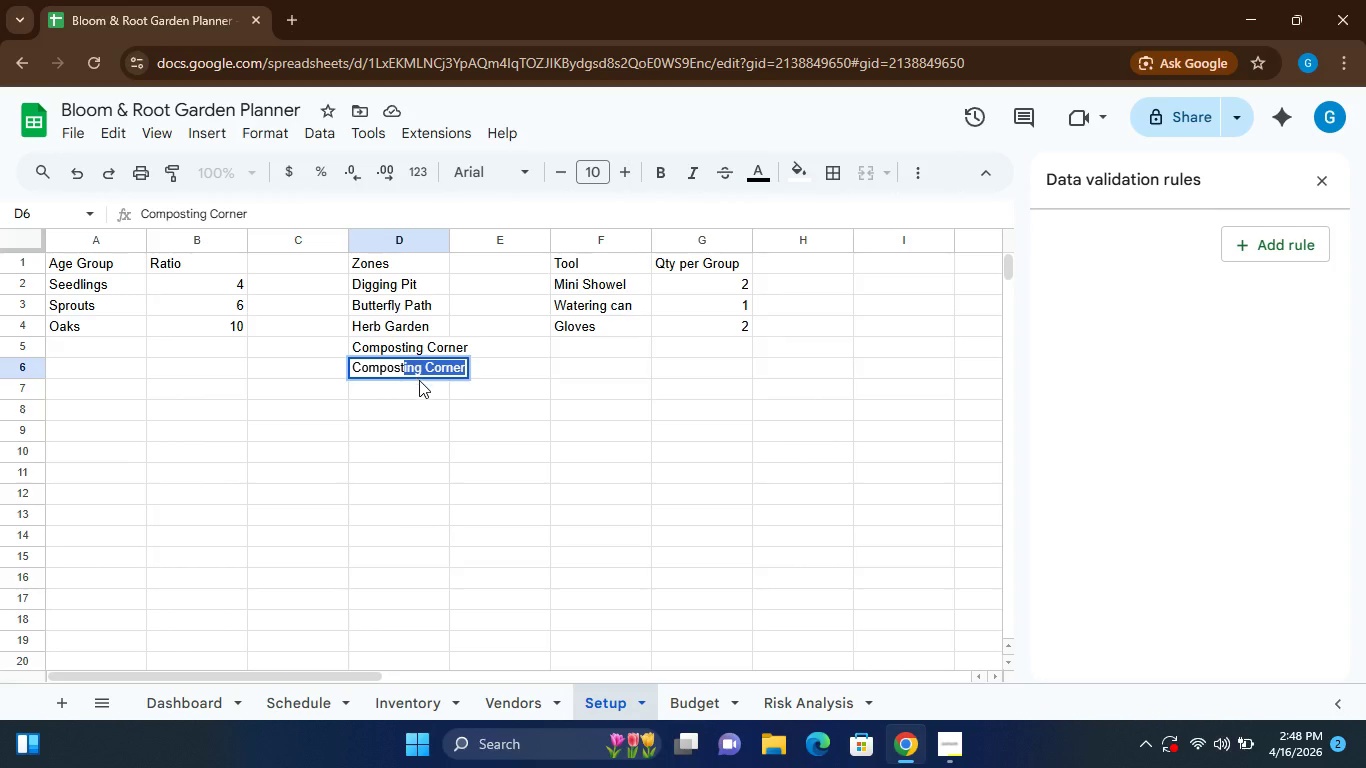 
key(Backspace)
 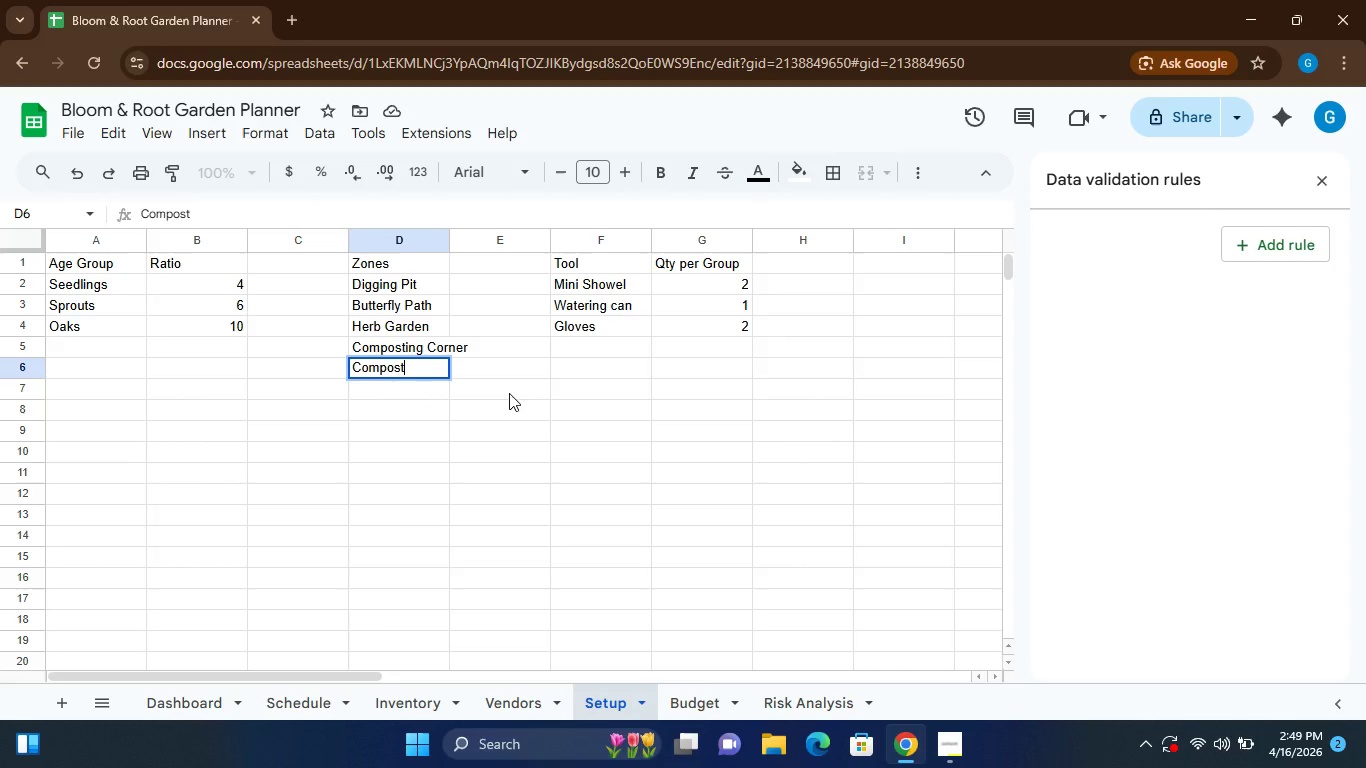 
left_click([515, 397])
 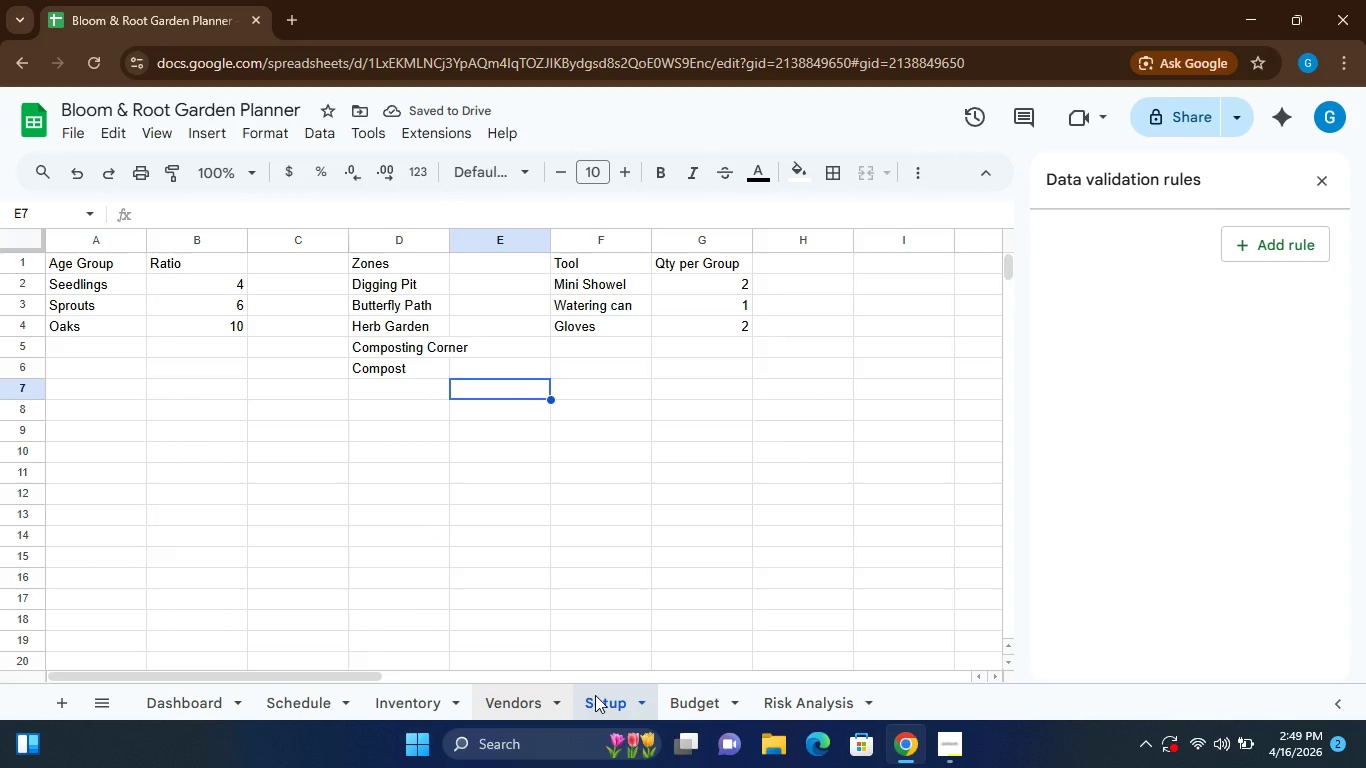 
wait(6.95)
 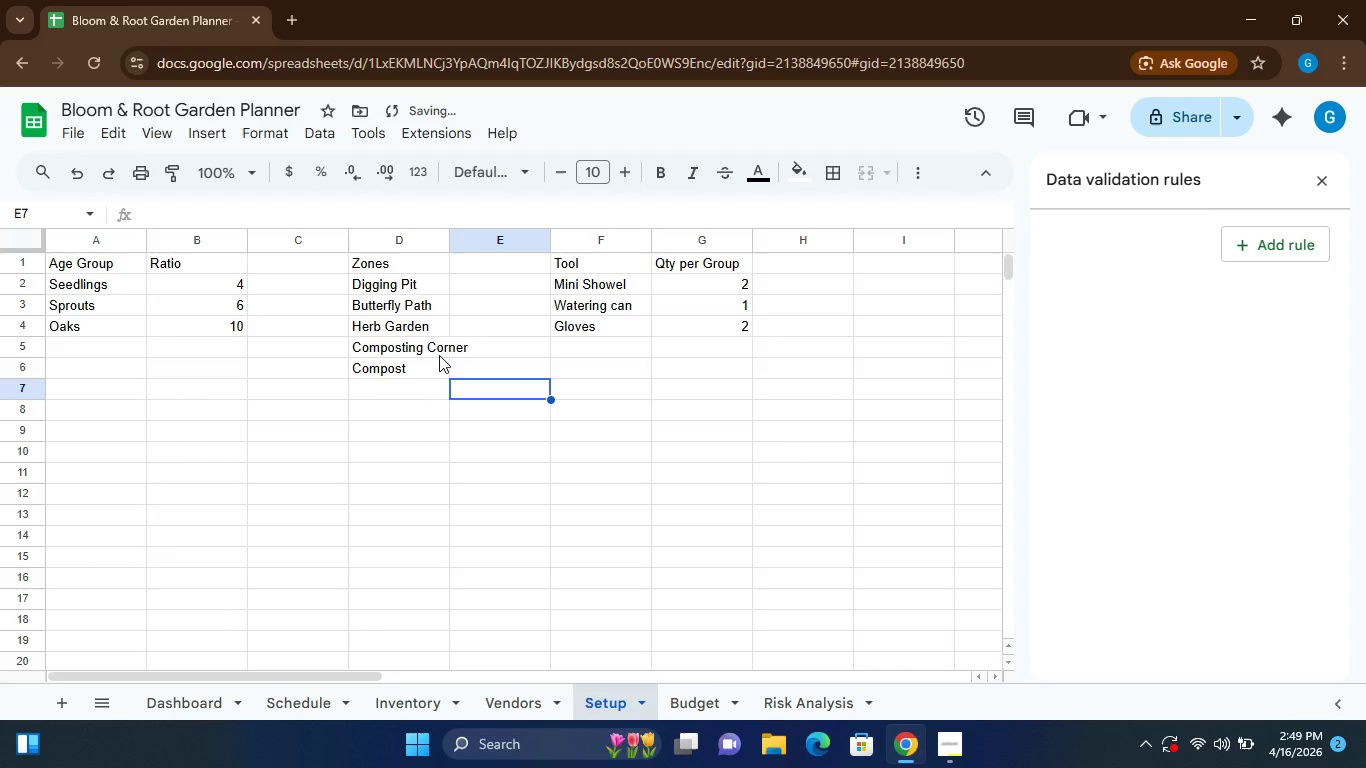 
left_click([283, 711])
 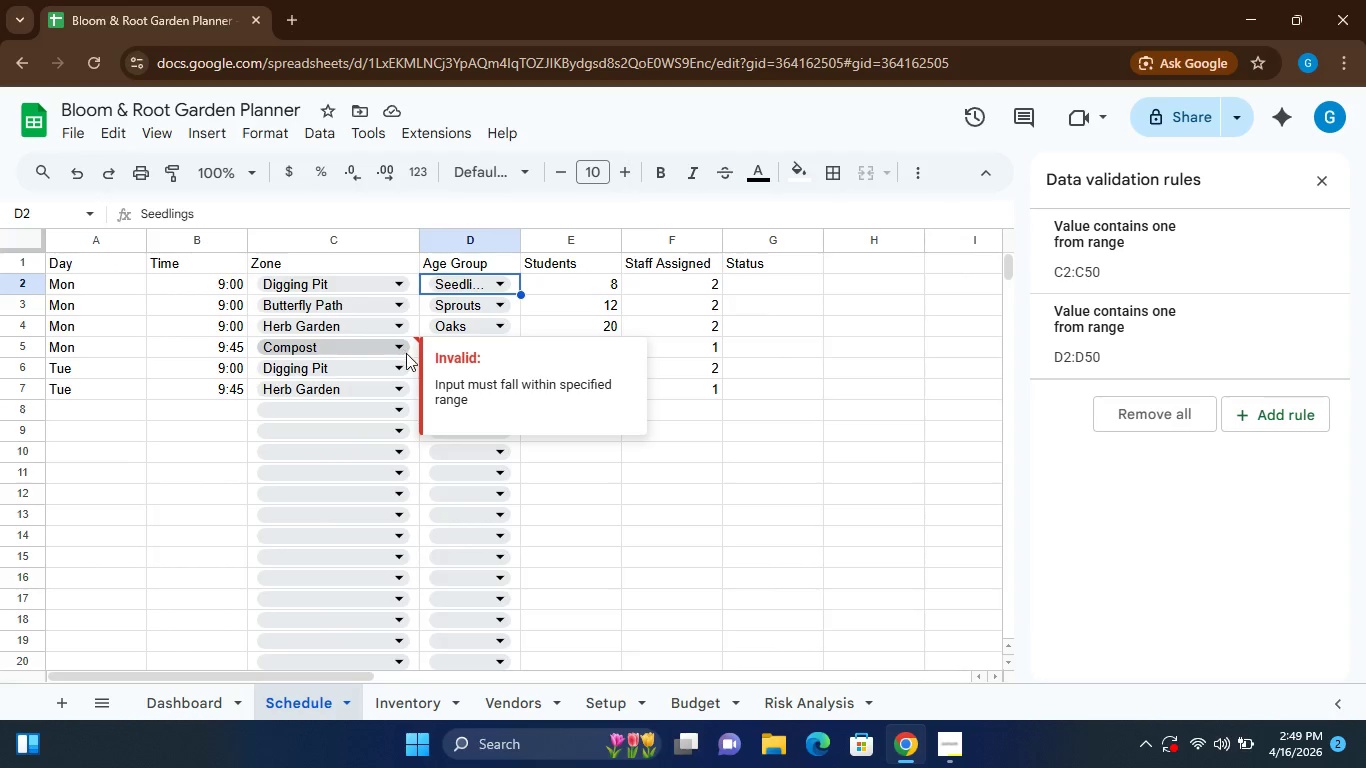 
wait(6.56)
 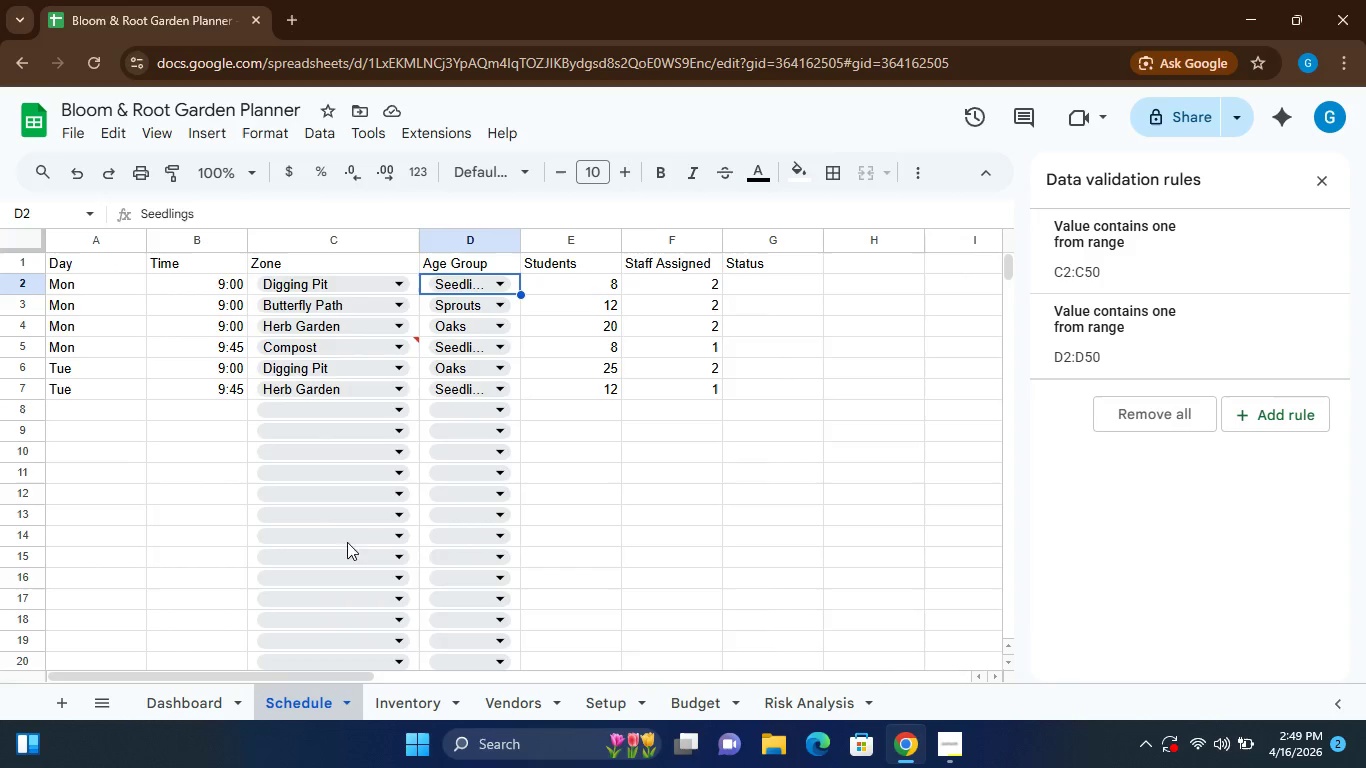 
left_click([601, 701])
 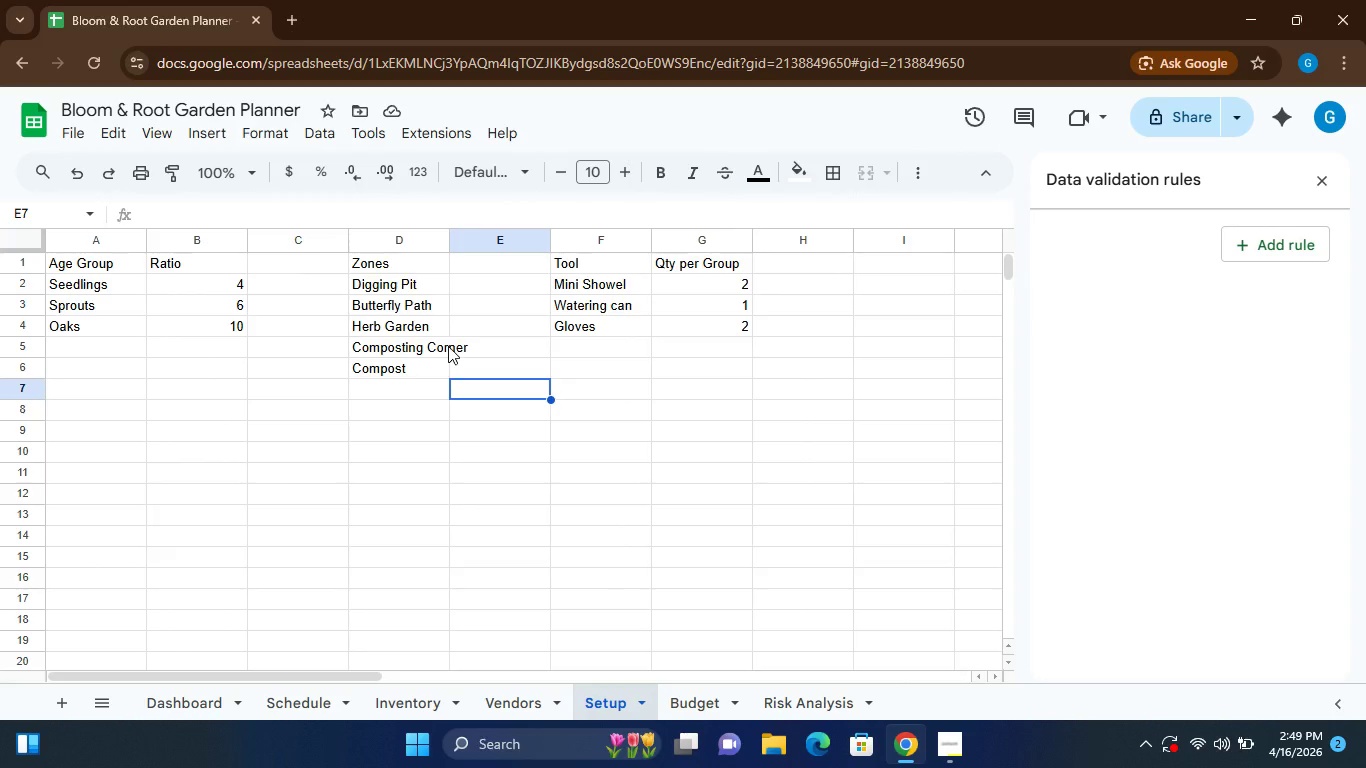 
double_click([448, 346])
 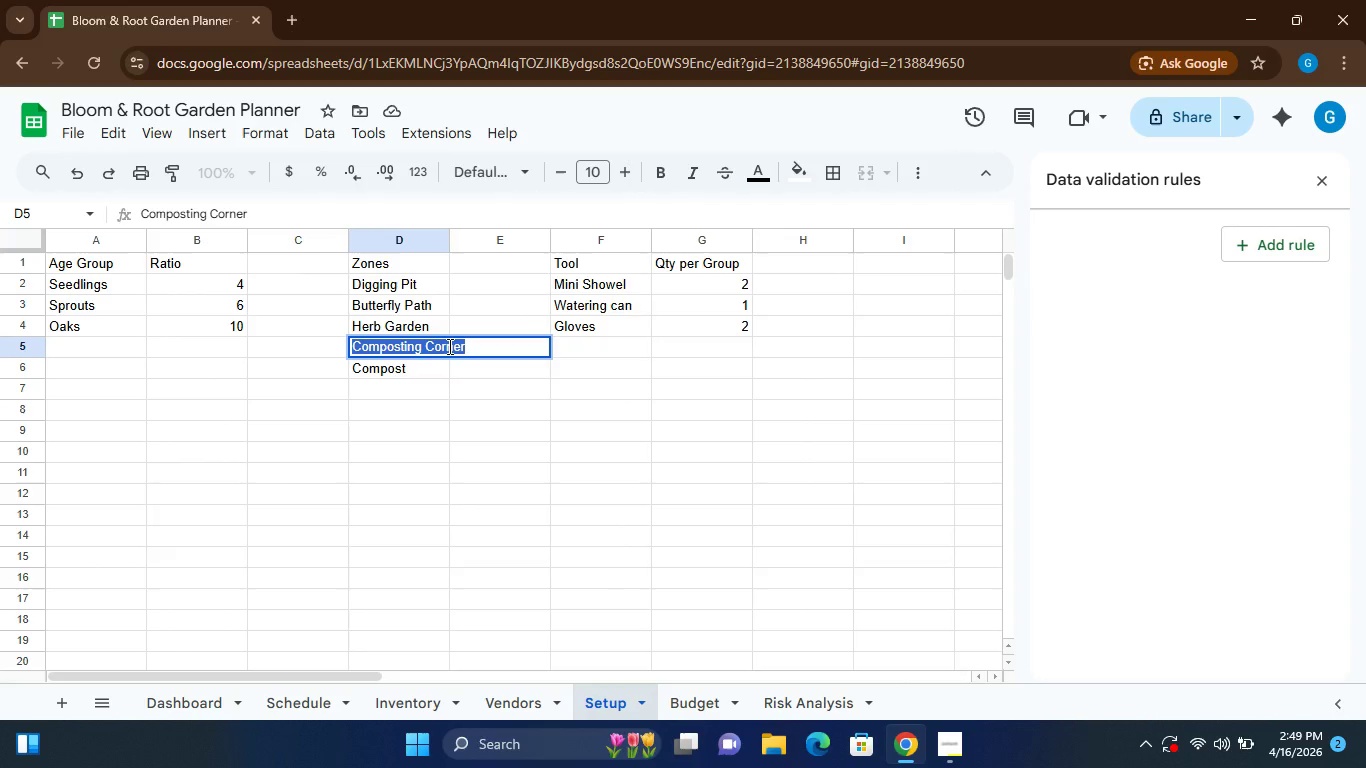 
triple_click([448, 346])
 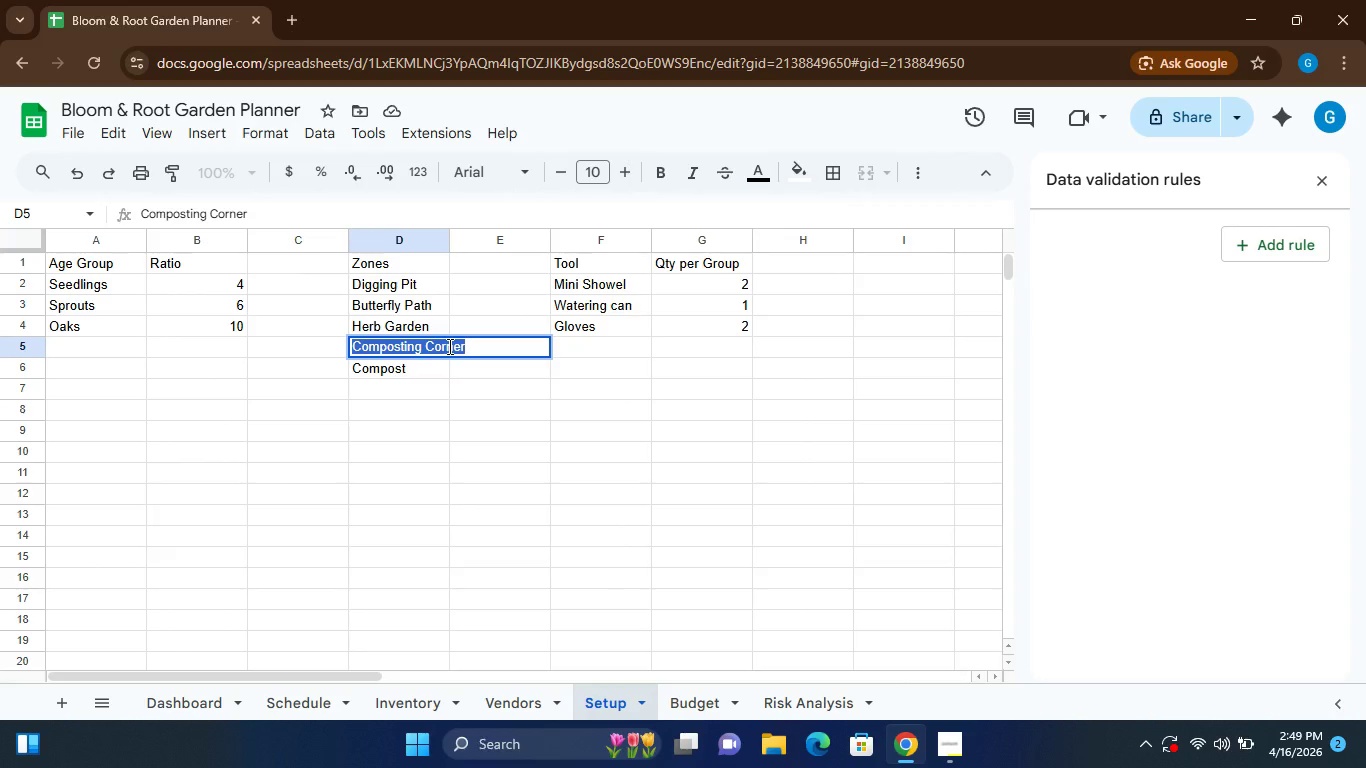 
key(Backspace)
 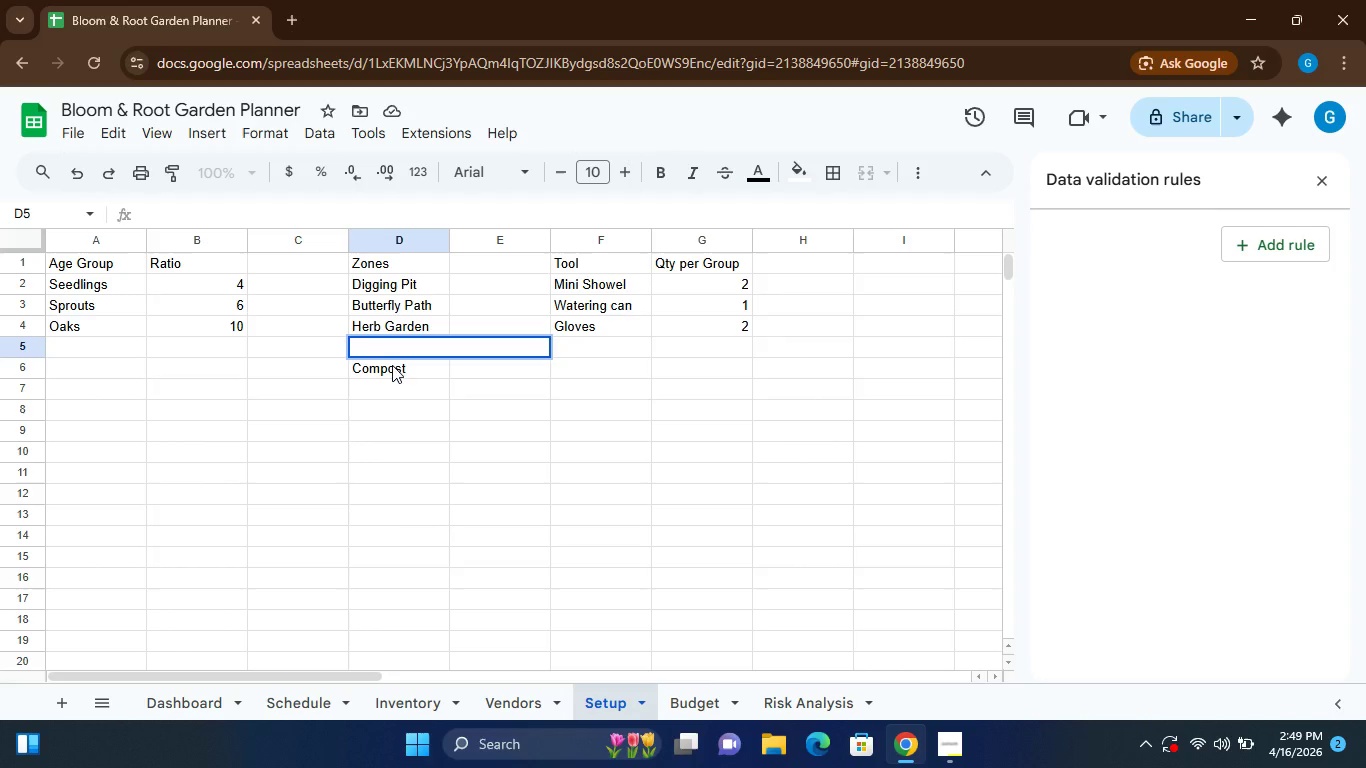 
double_click([397, 366])
 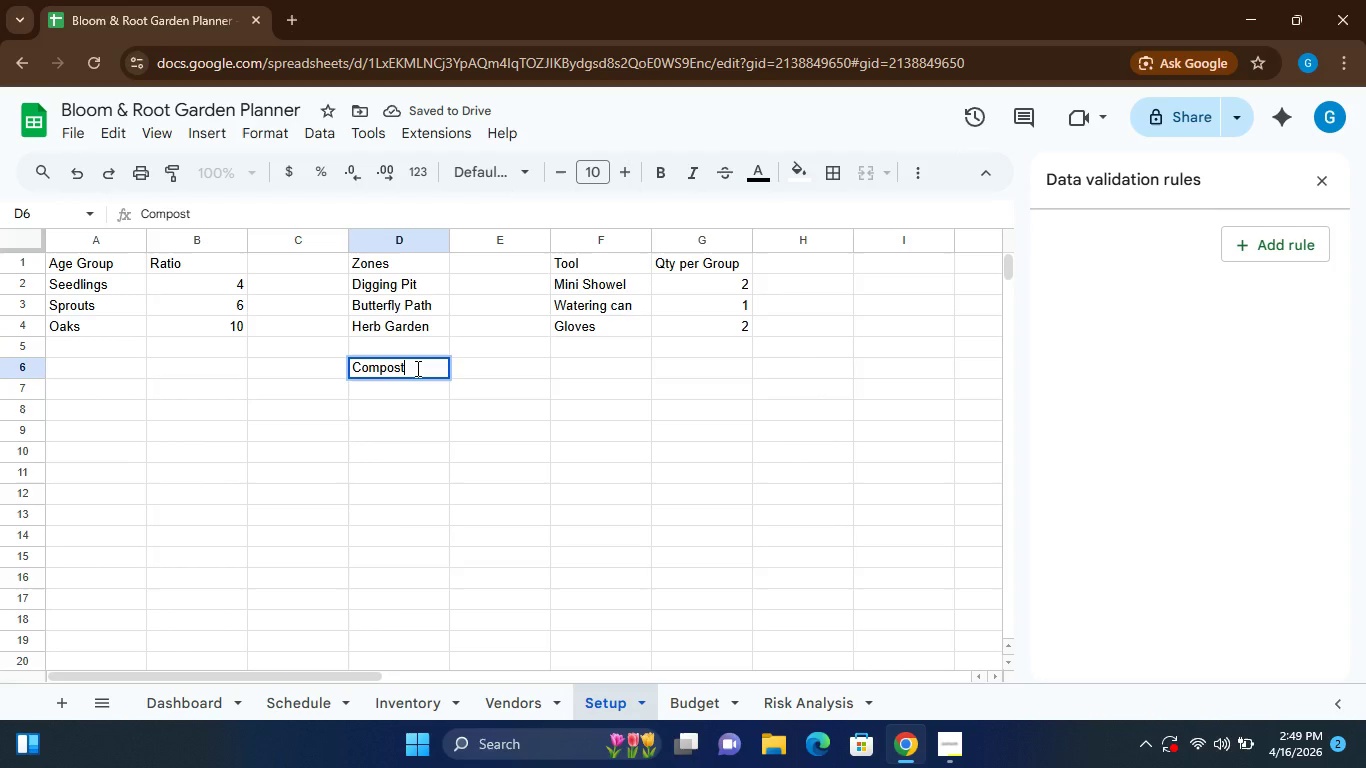 
key(Control+Z)
 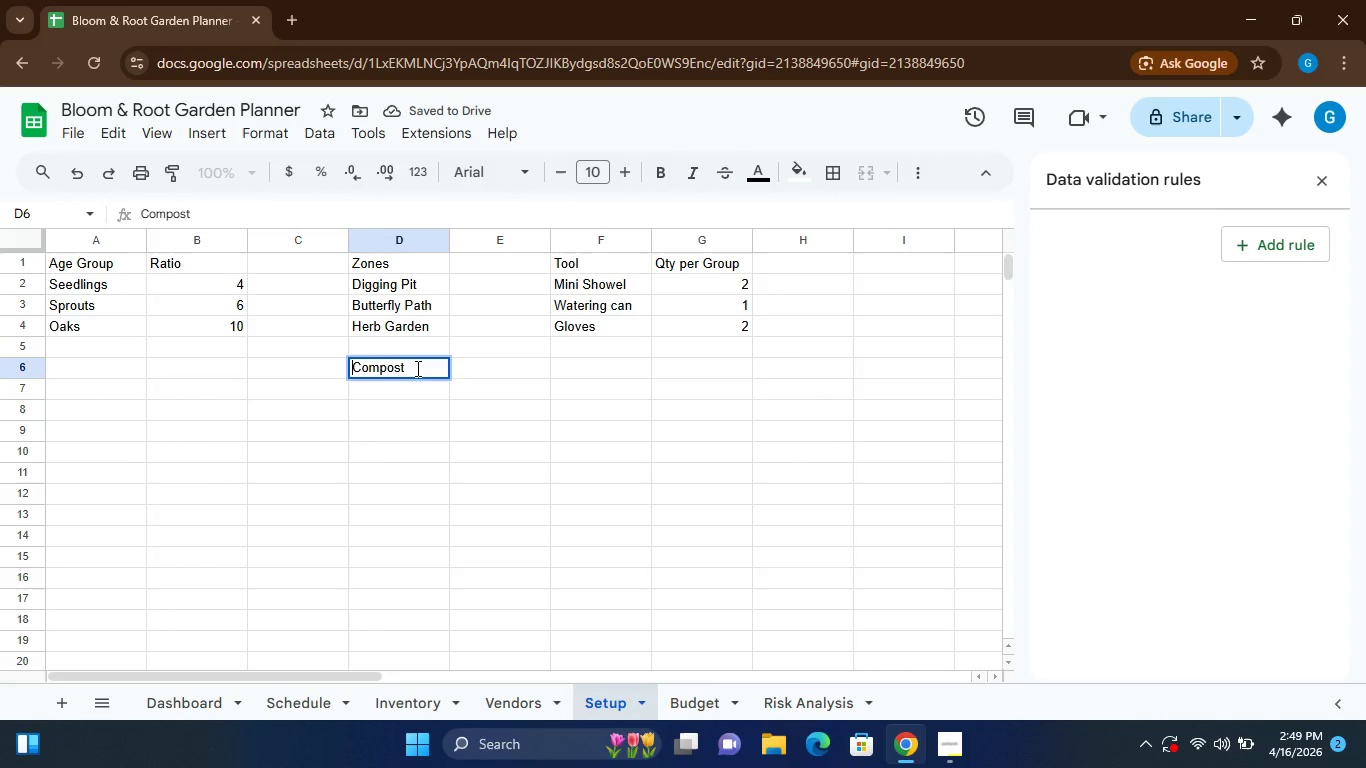 
key(Control+X)
 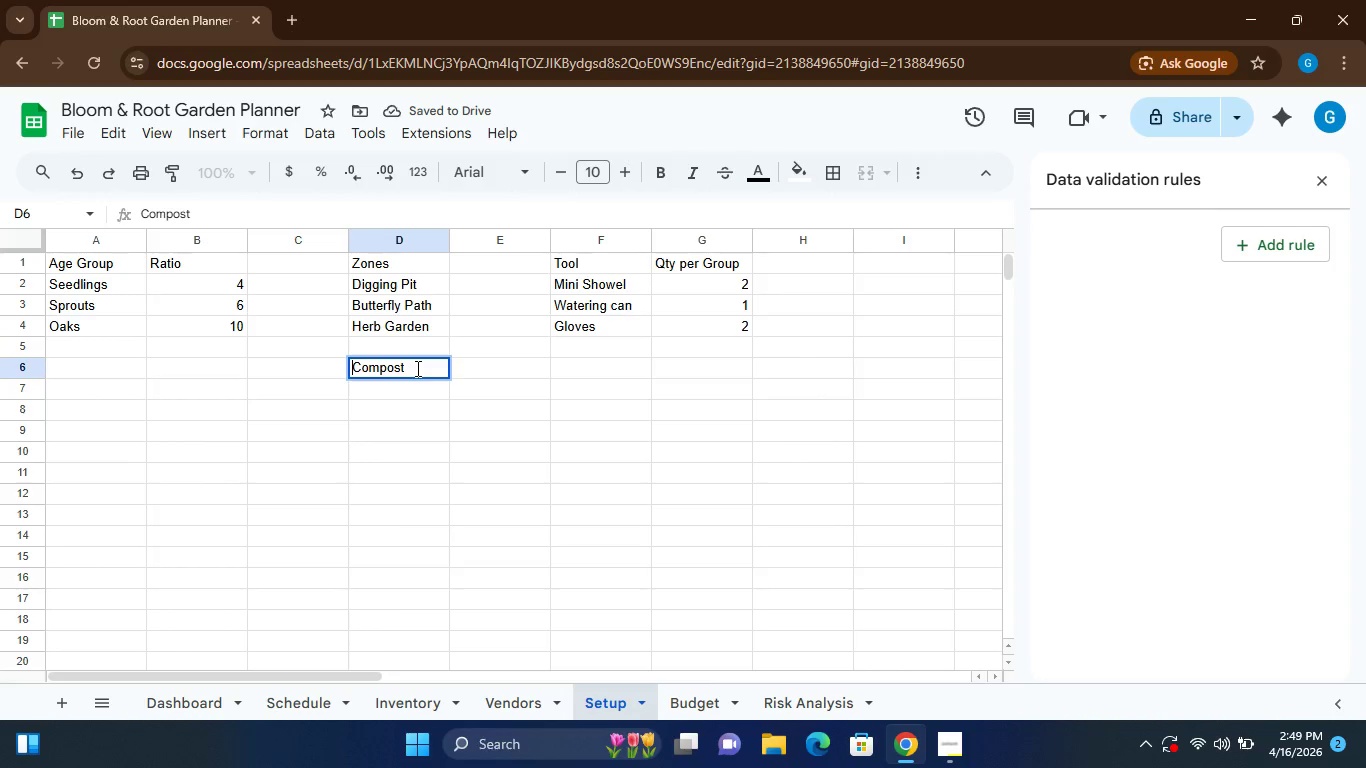 
key(Control+X)
 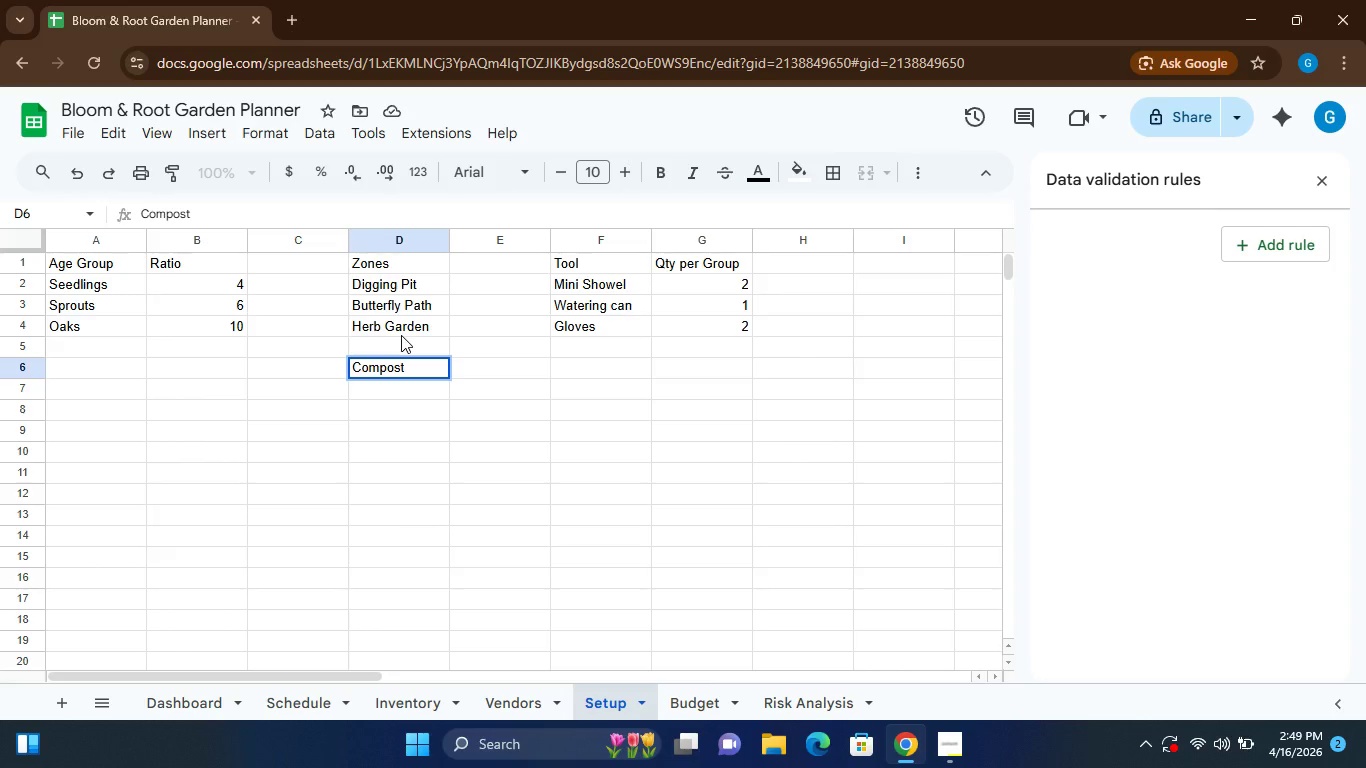 
double_click([401, 335])
 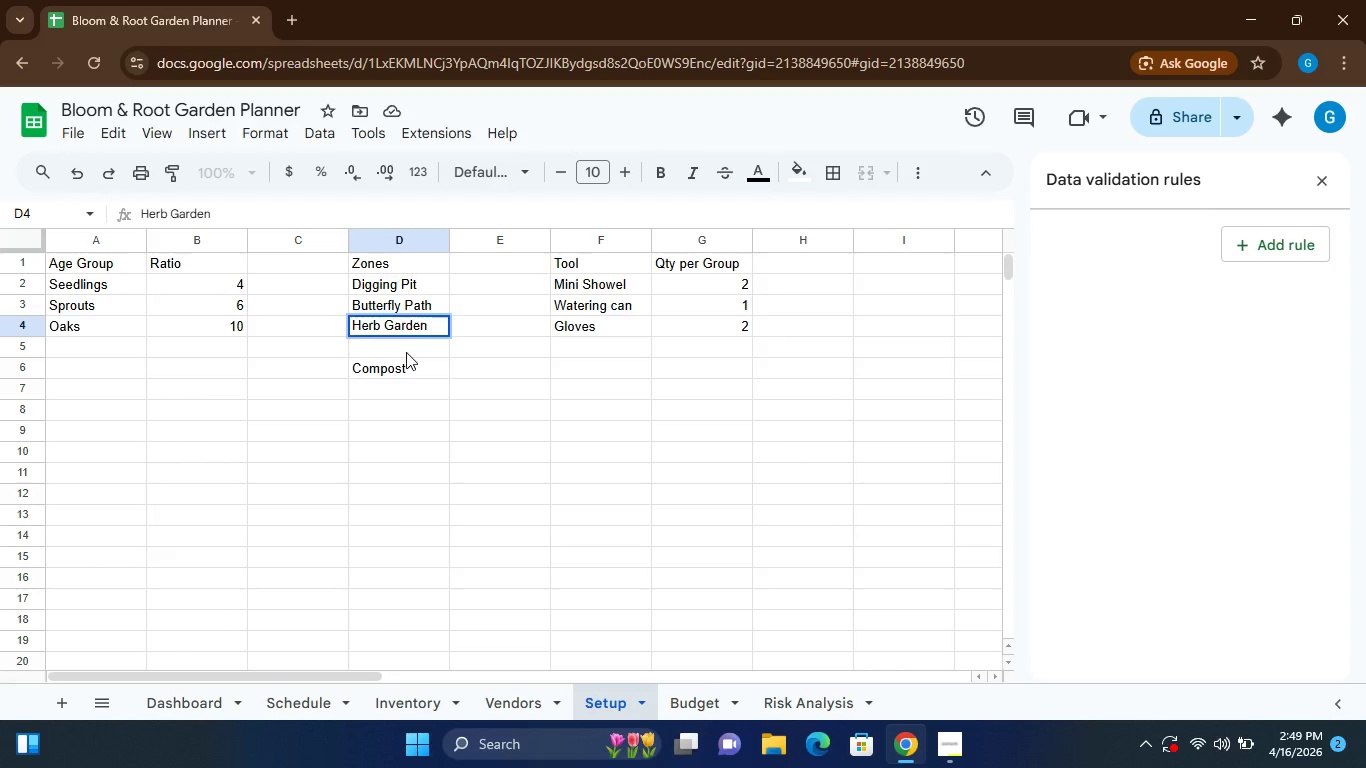 
double_click([406, 352])
 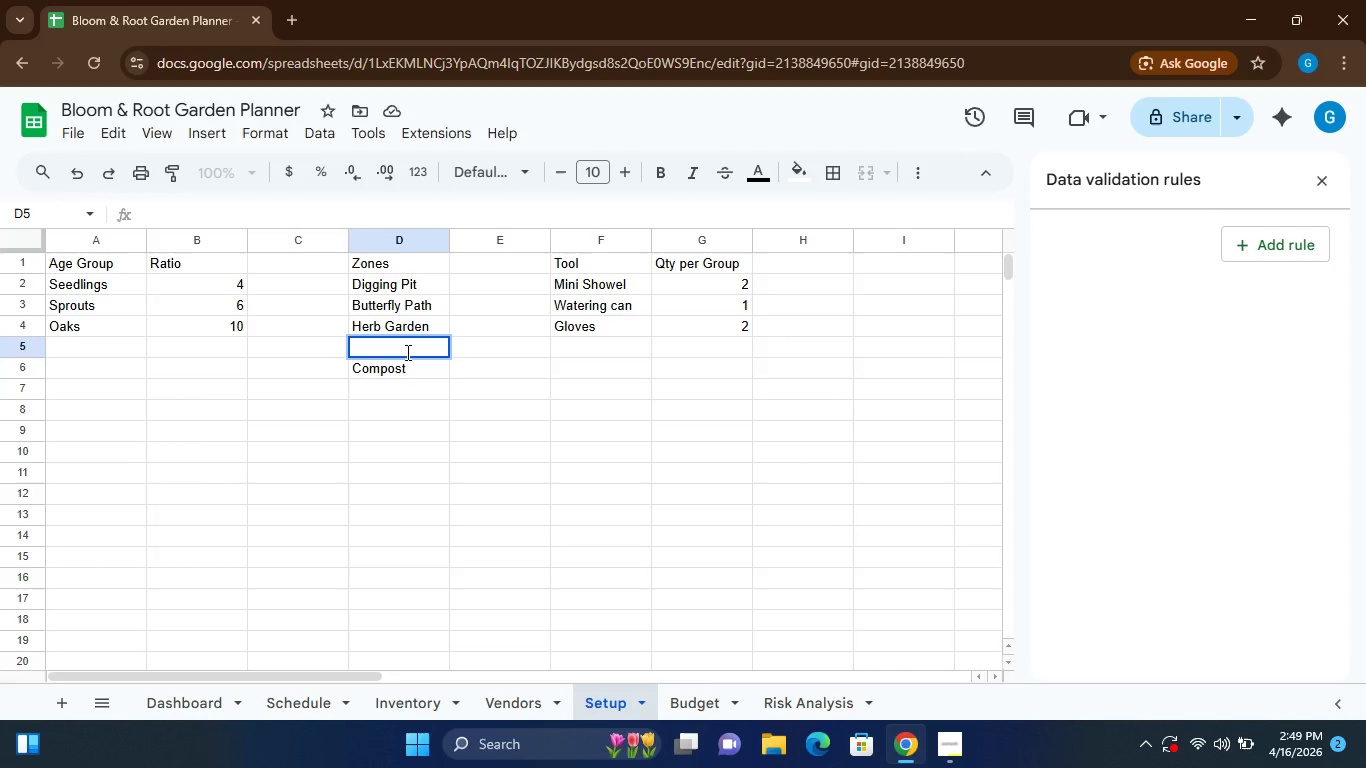 
key(Control+V)
 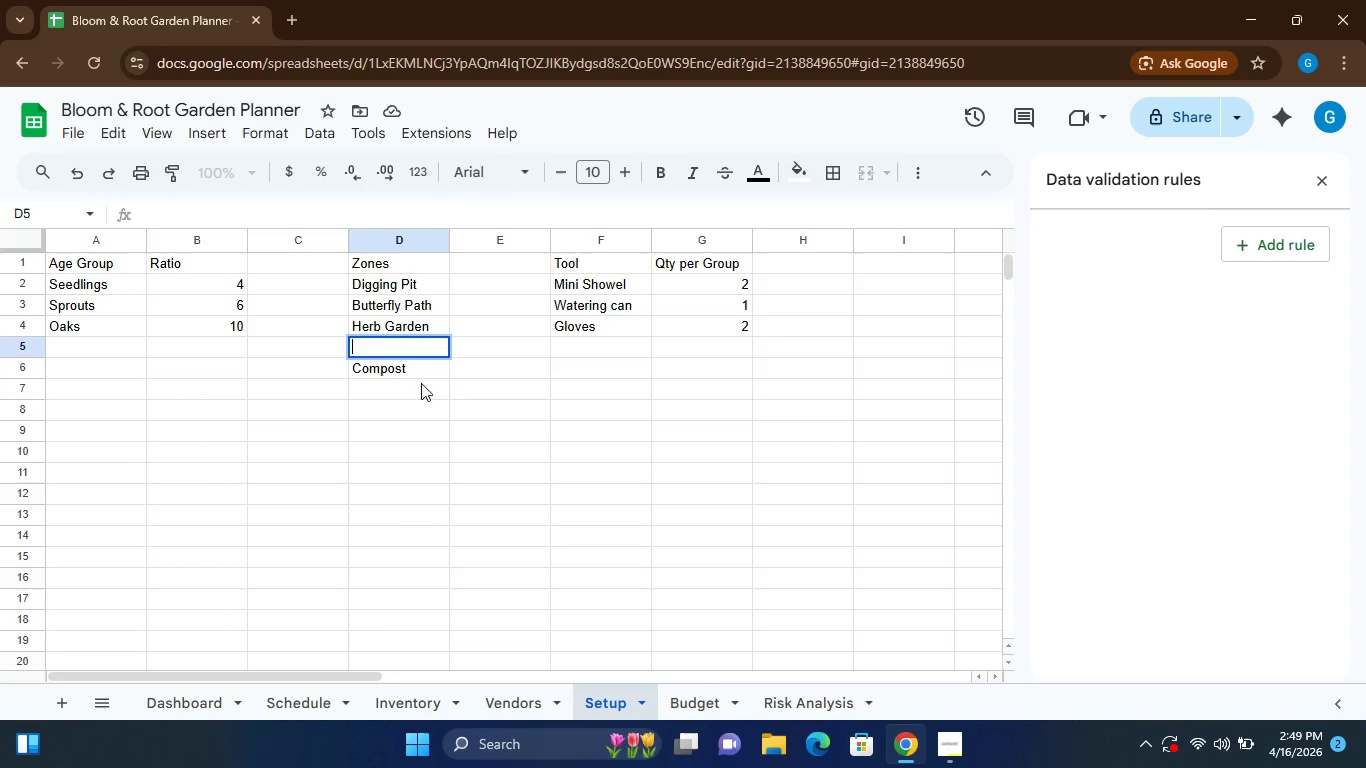 
left_click([411, 374])
 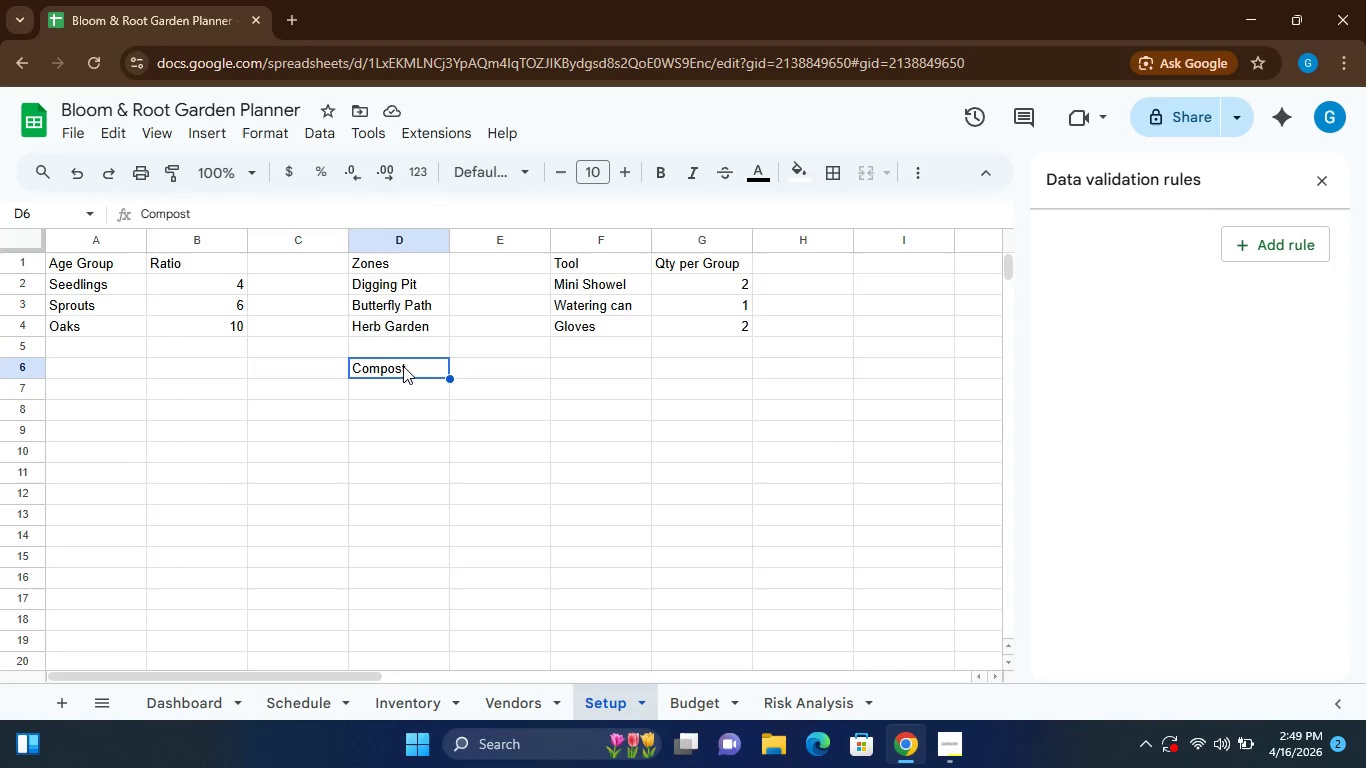 
left_click_drag(start_coordinate=[403, 366], to_coordinate=[404, 347])
 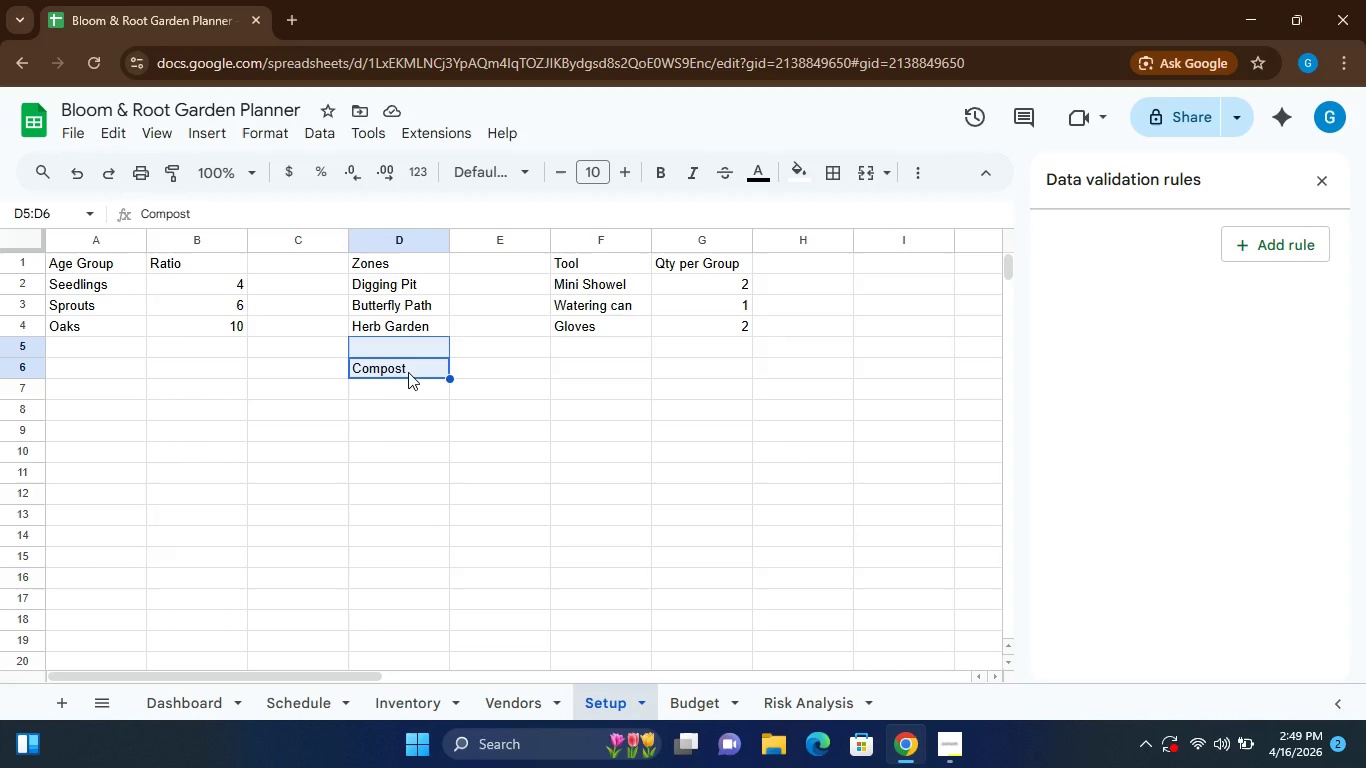 
left_click([408, 372])
 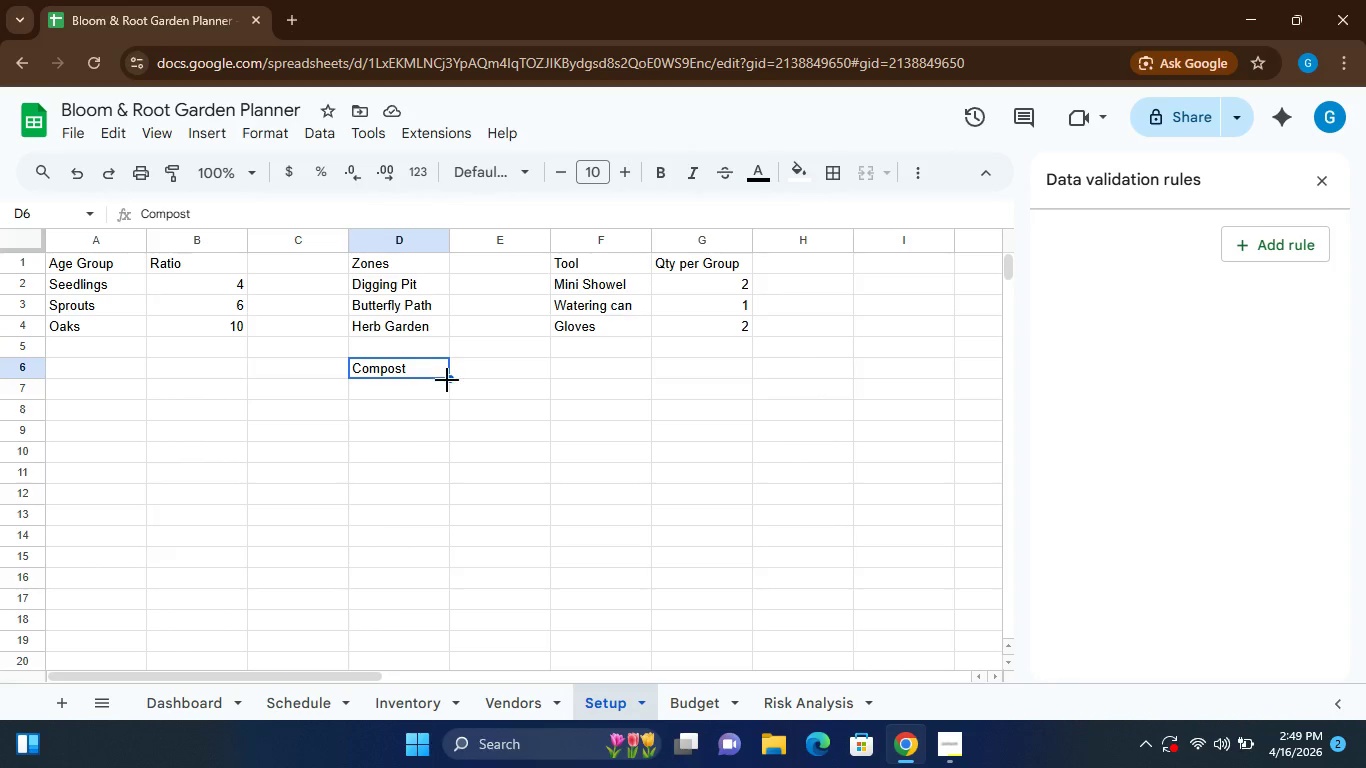 
left_click_drag(start_coordinate=[447, 380], to_coordinate=[439, 347])
 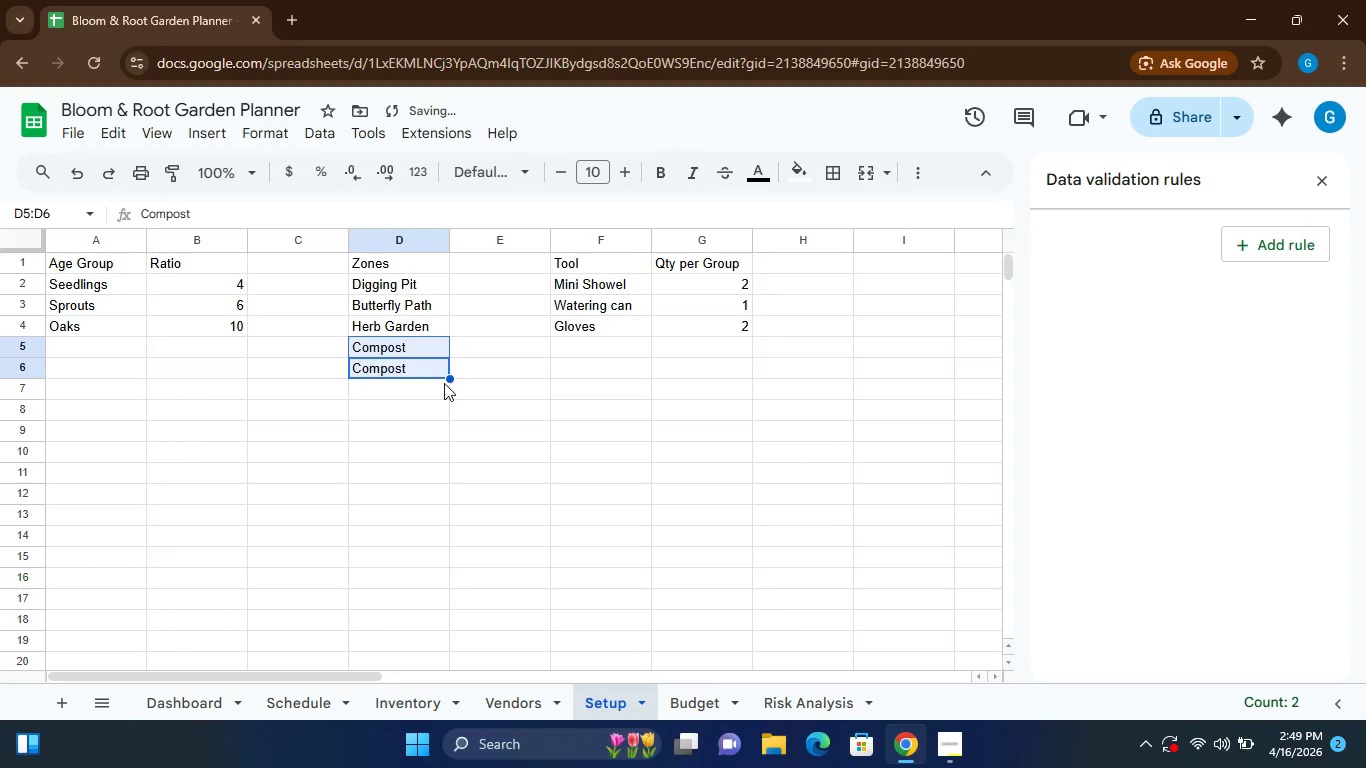 
key(Backspace)
 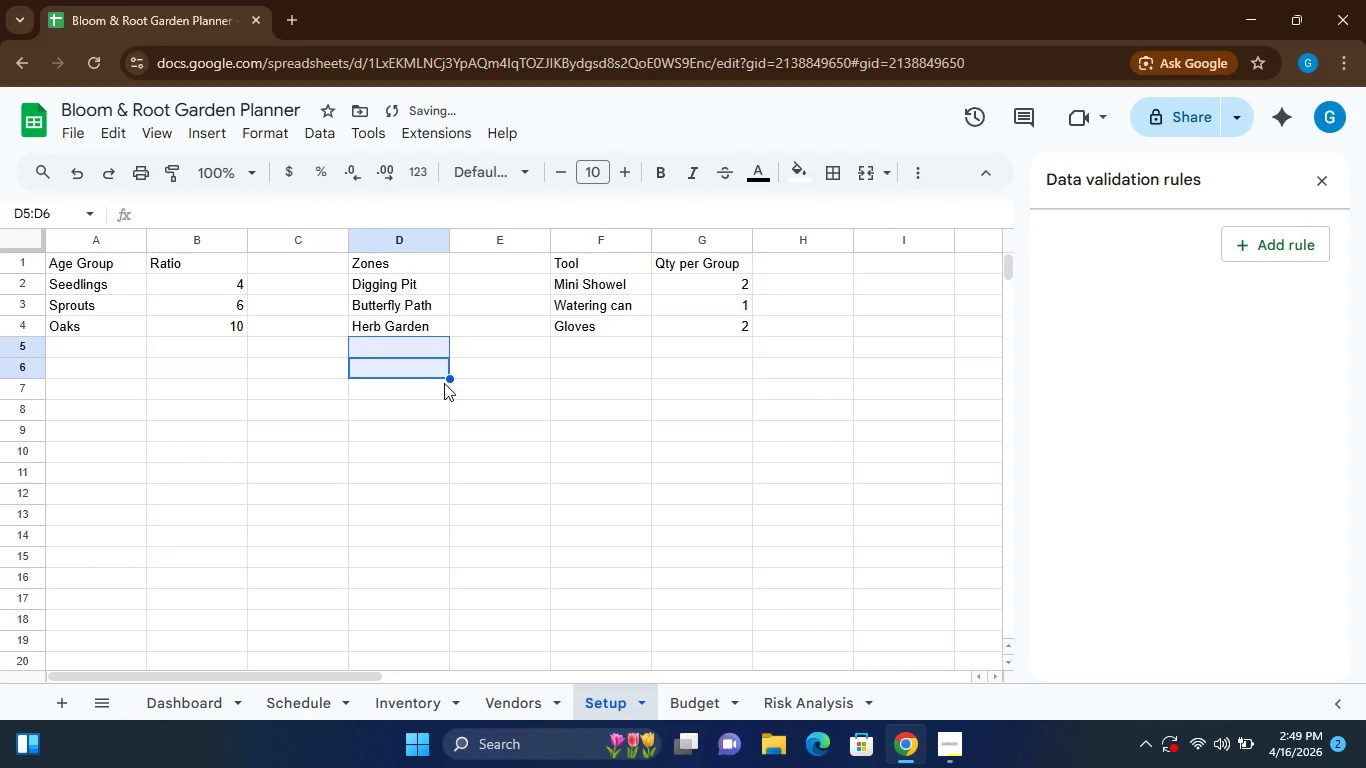 
key(Control+Z)
 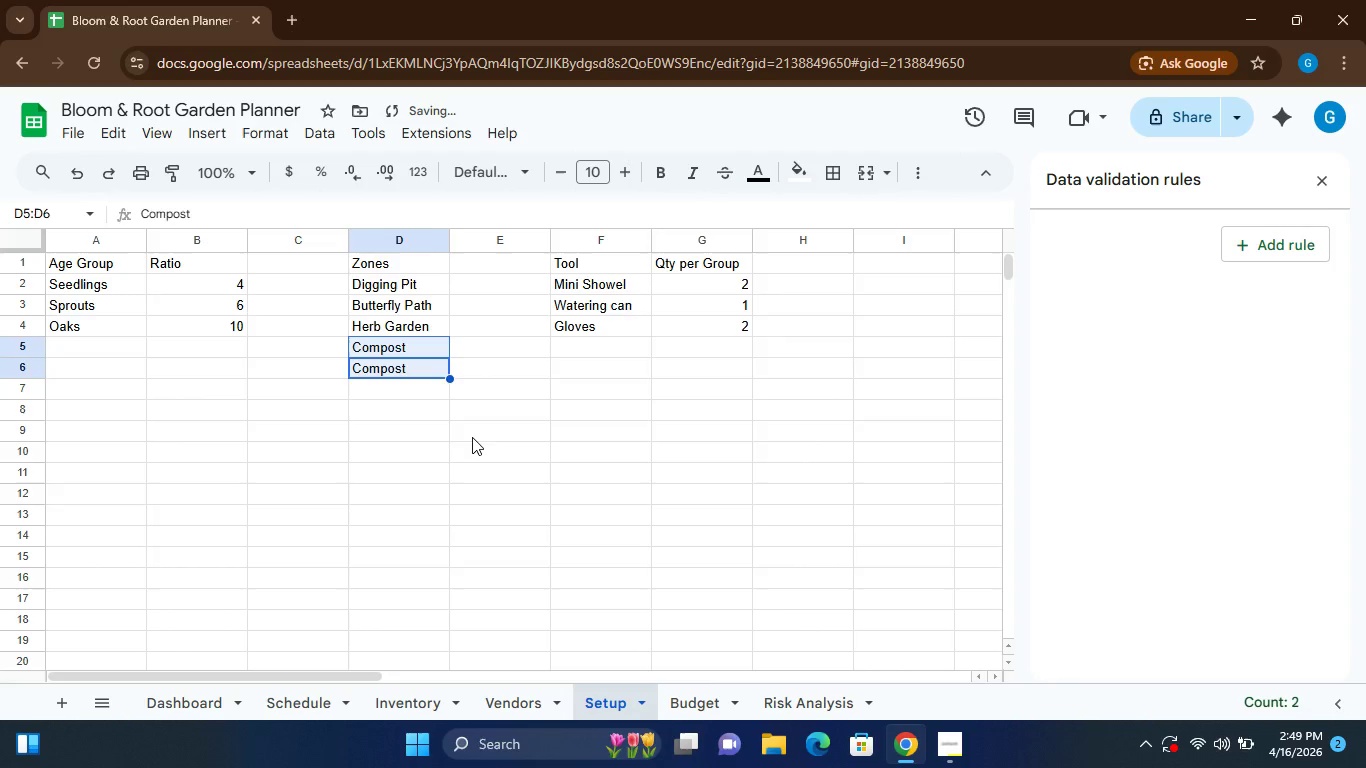 
left_click([472, 437])
 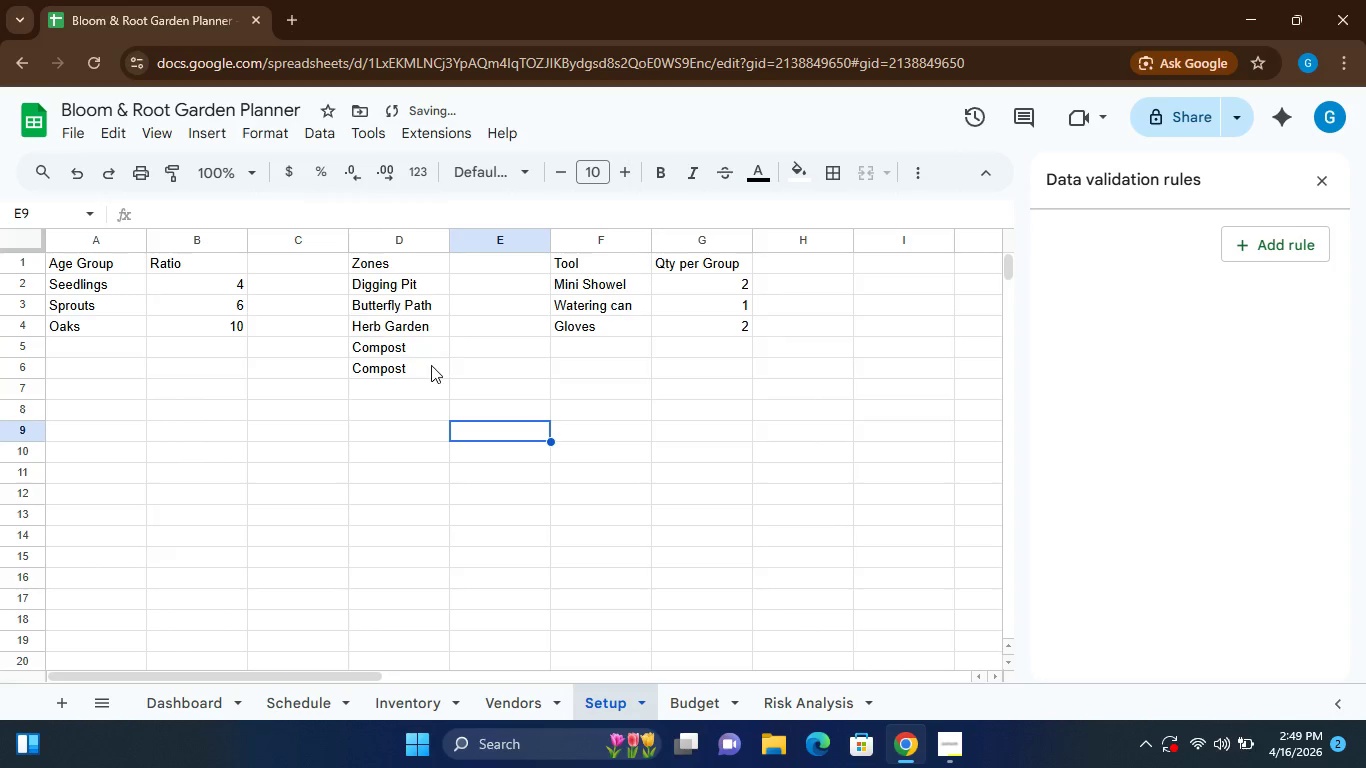 
left_click([431, 365])
 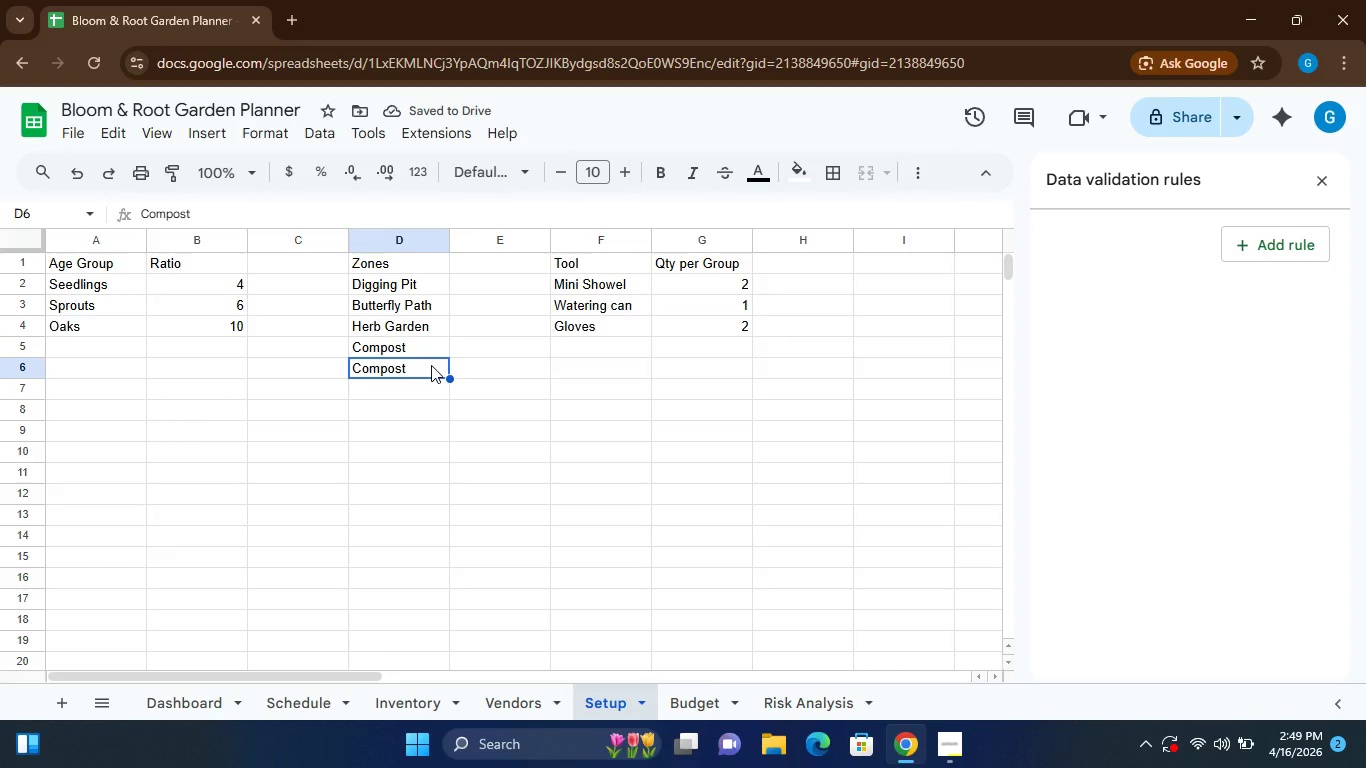 
key(Delete)
 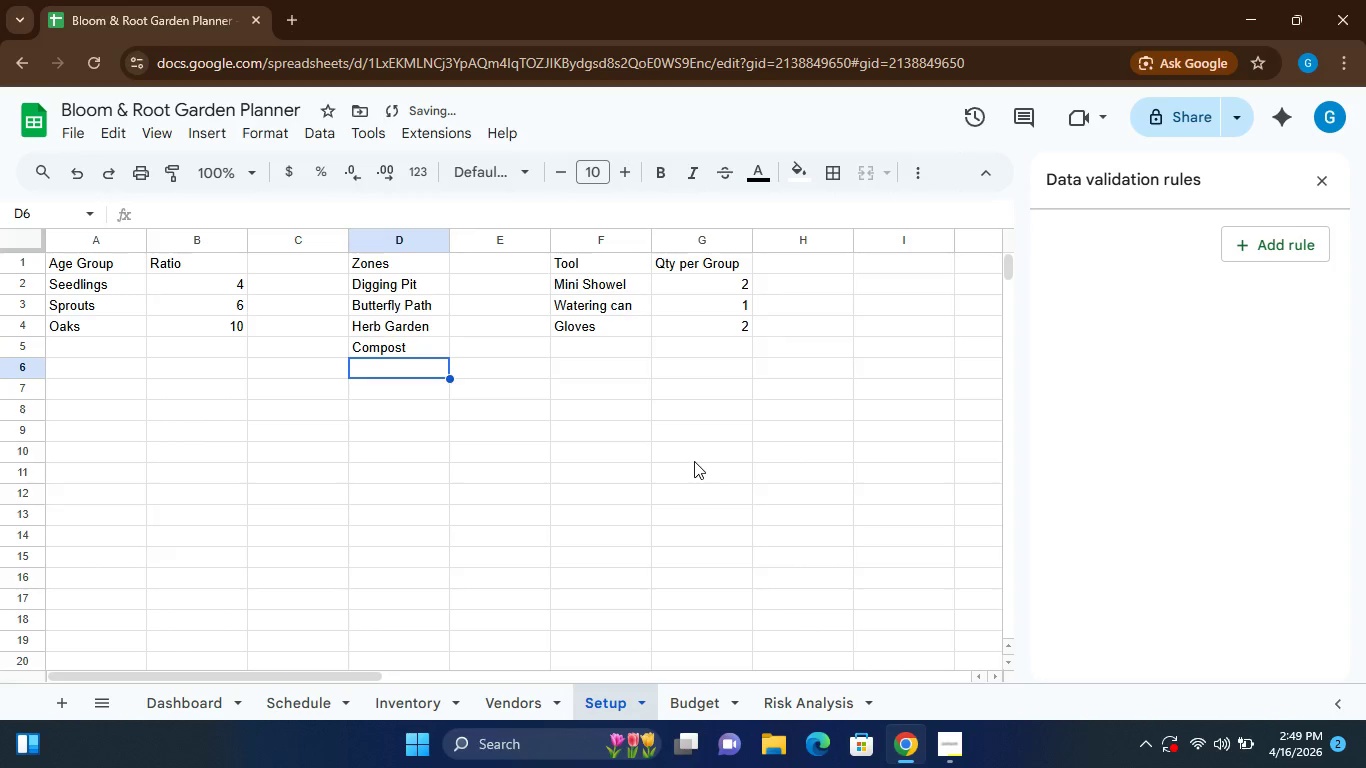 
left_click([694, 461])
 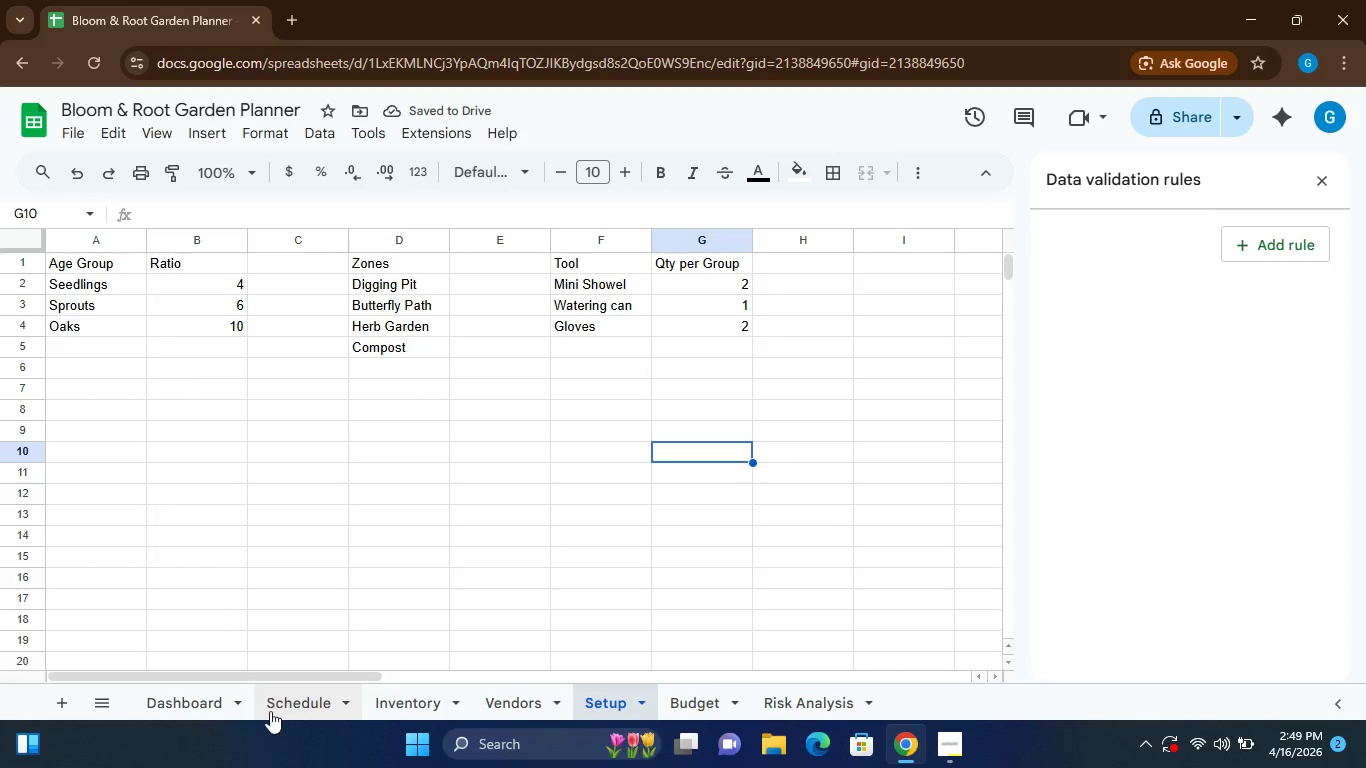 
left_click([286, 701])
 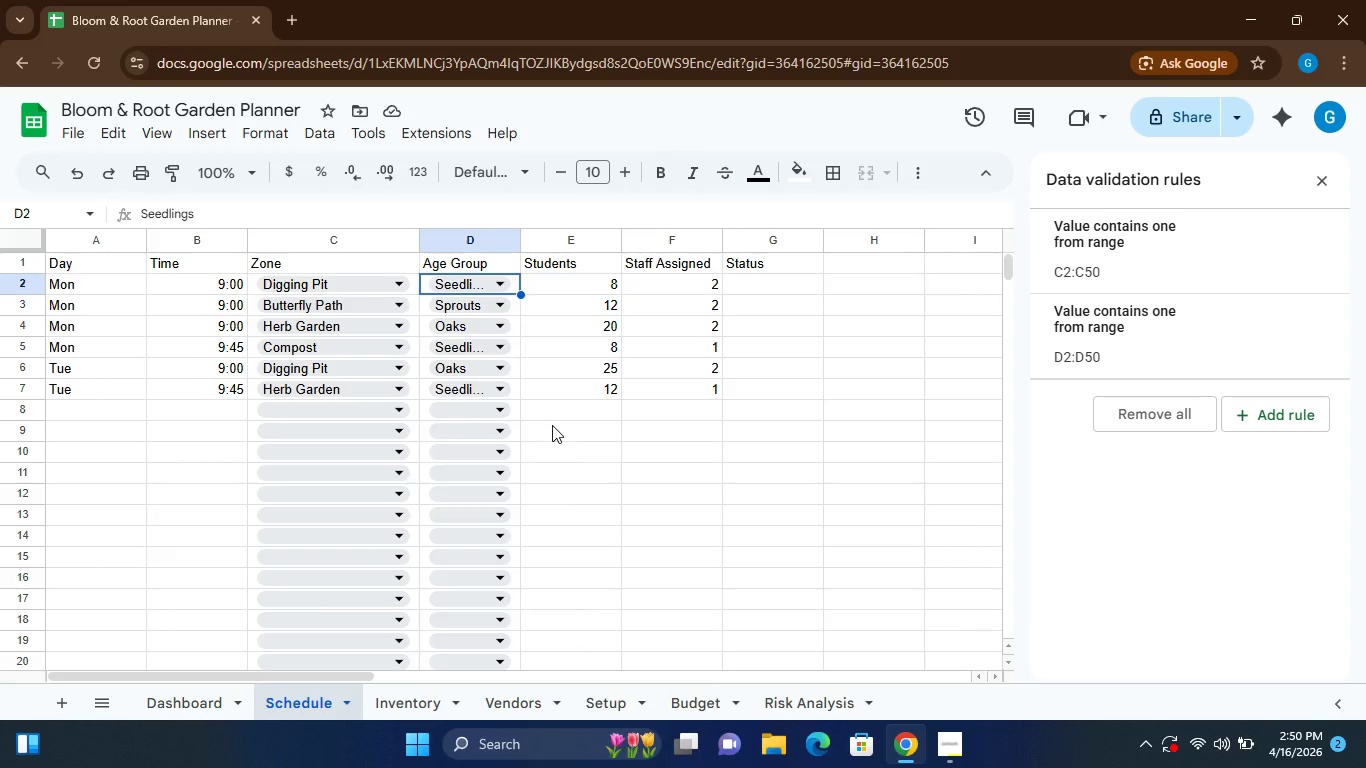 
wait(29.66)
 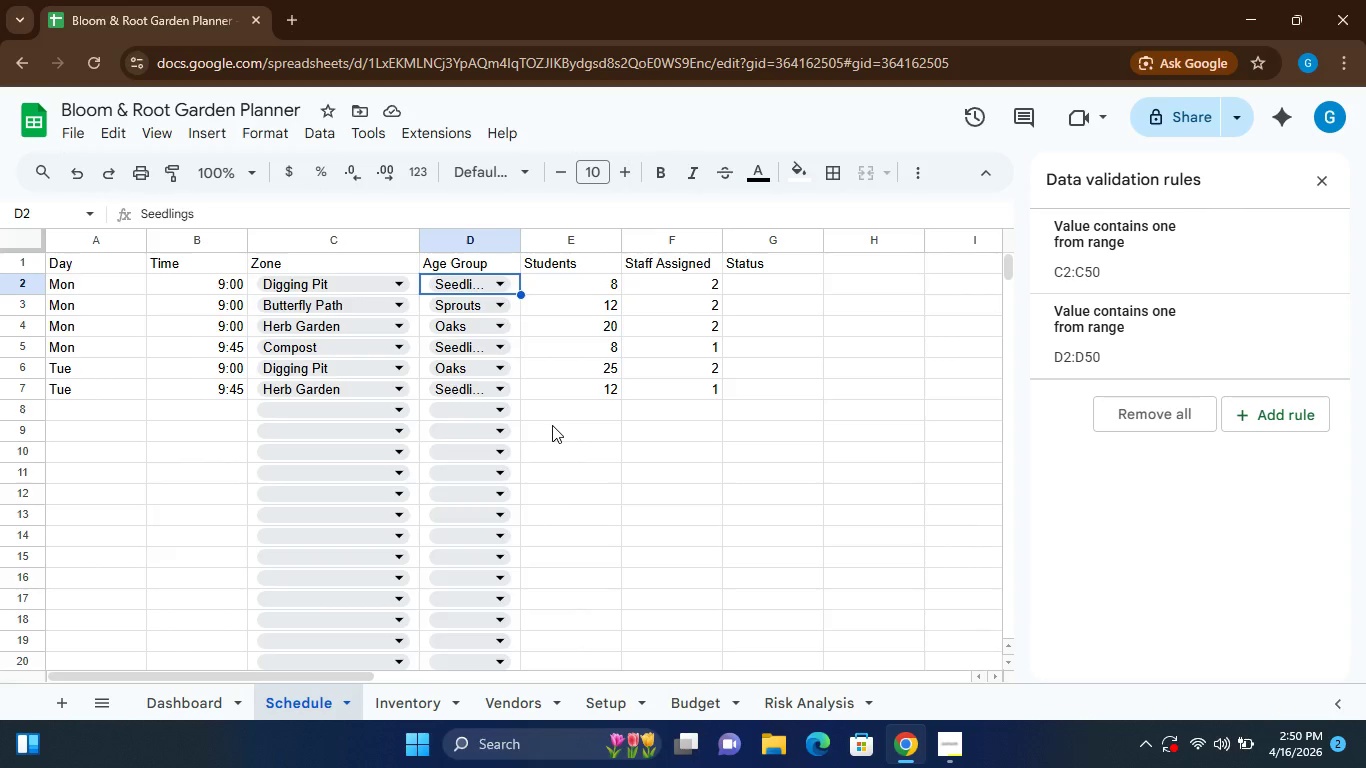 
left_click([318, 696])
 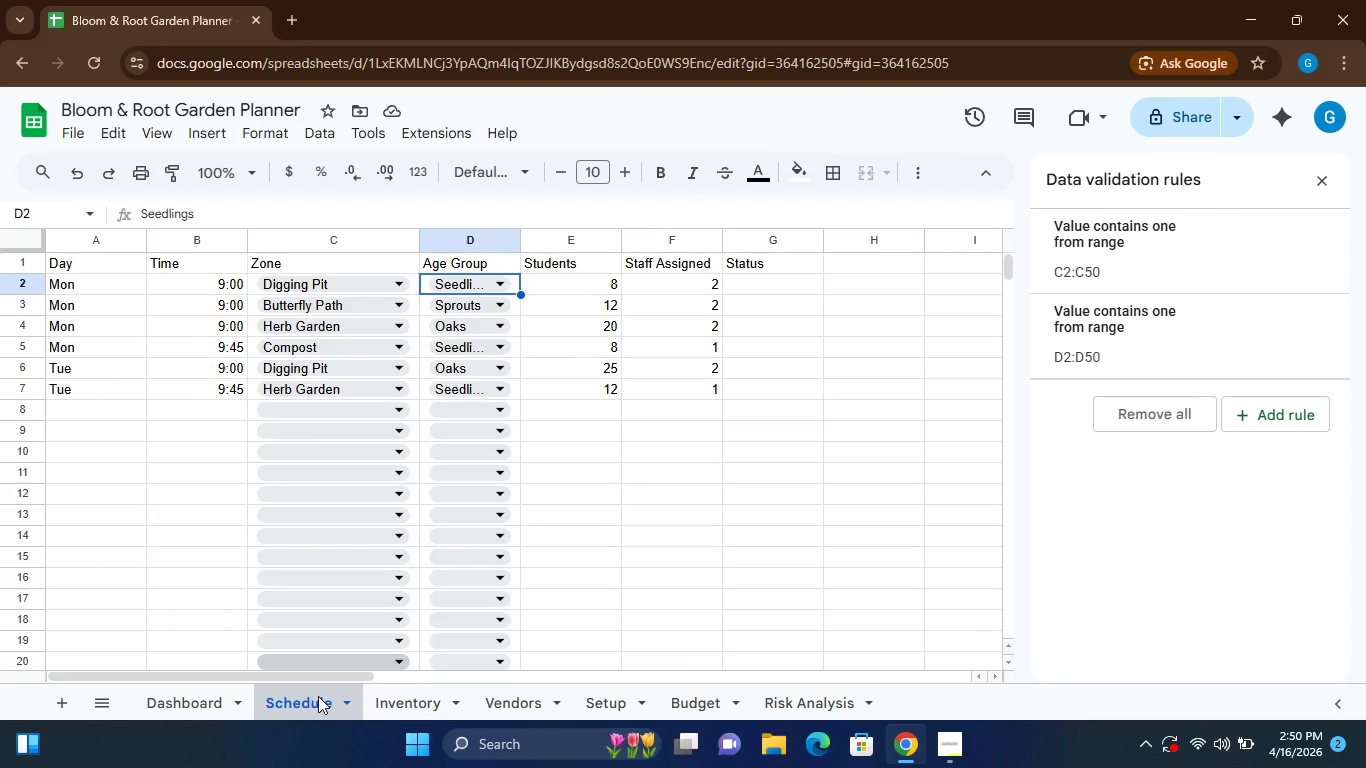 
mouse_move([357, 683])
 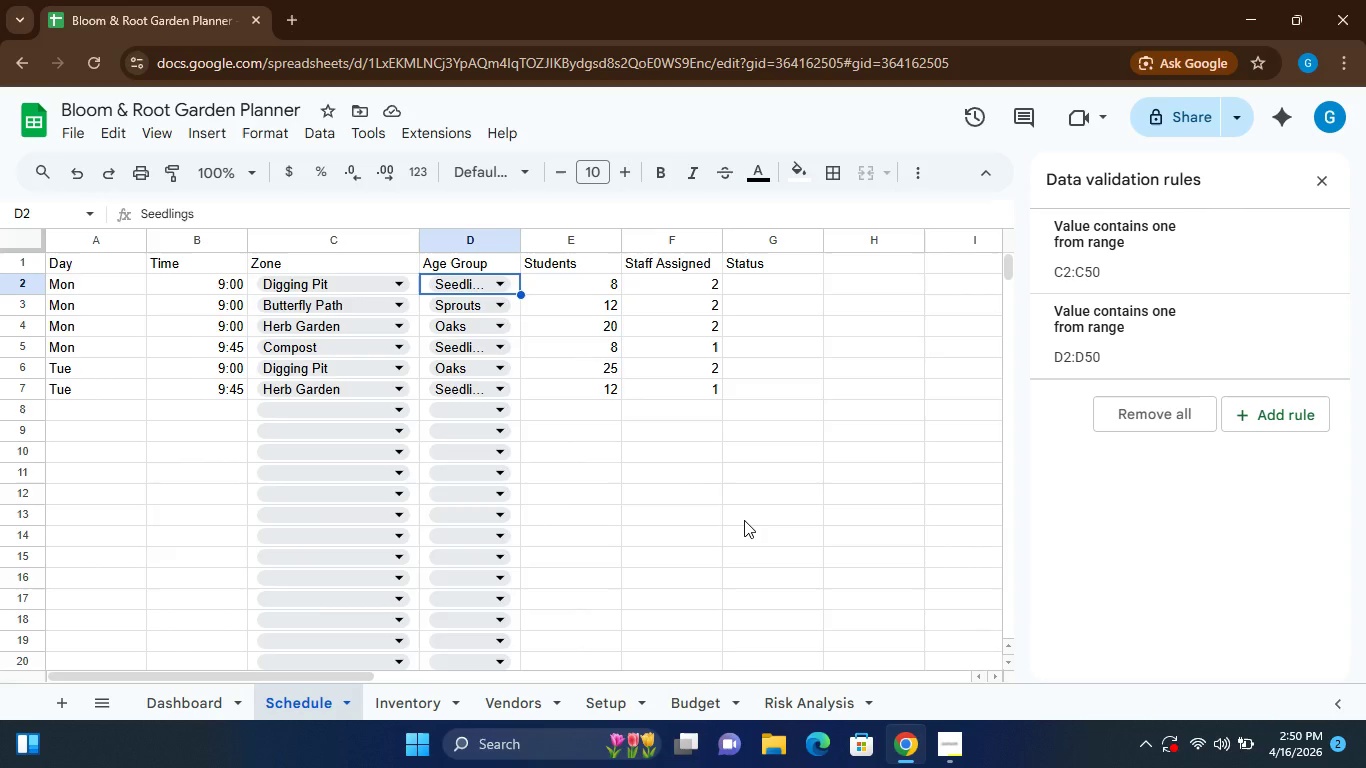 
wait(14.99)
 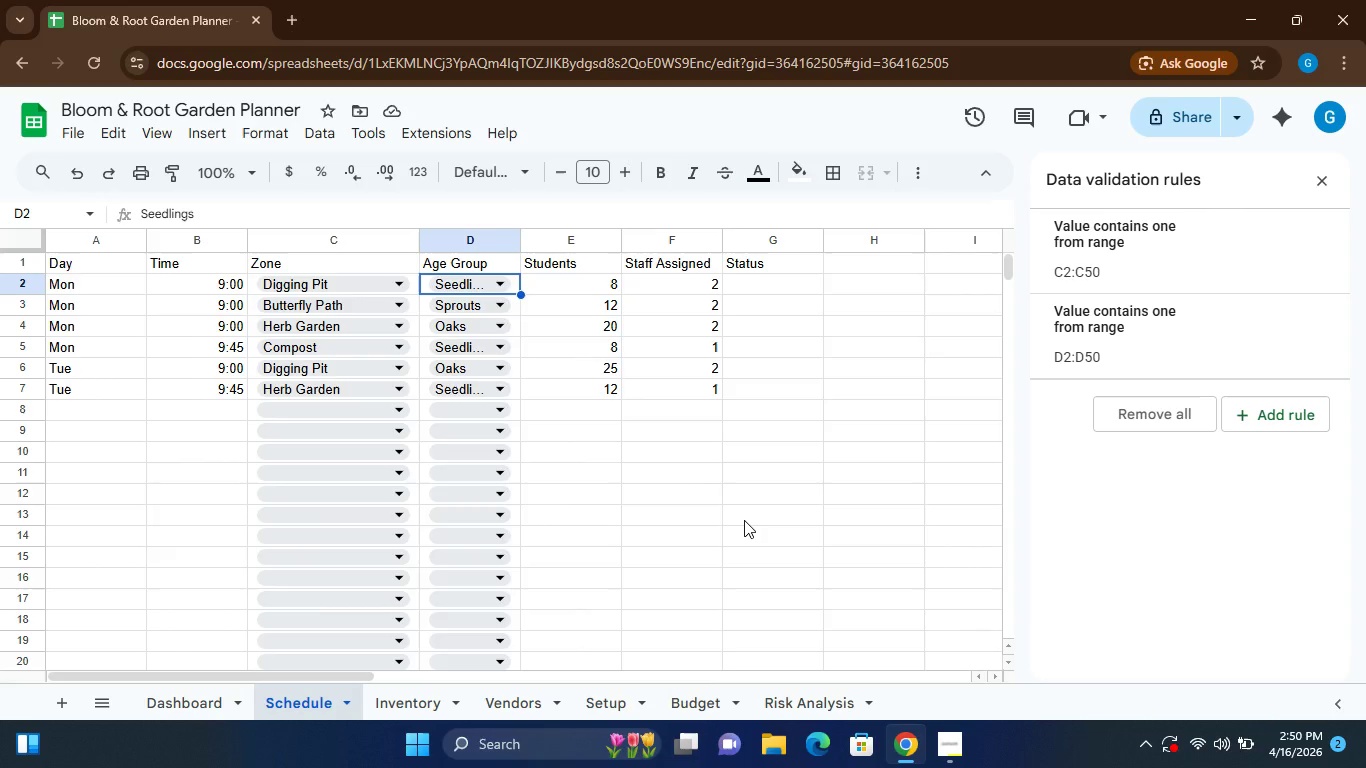 
left_click([866, 256])
 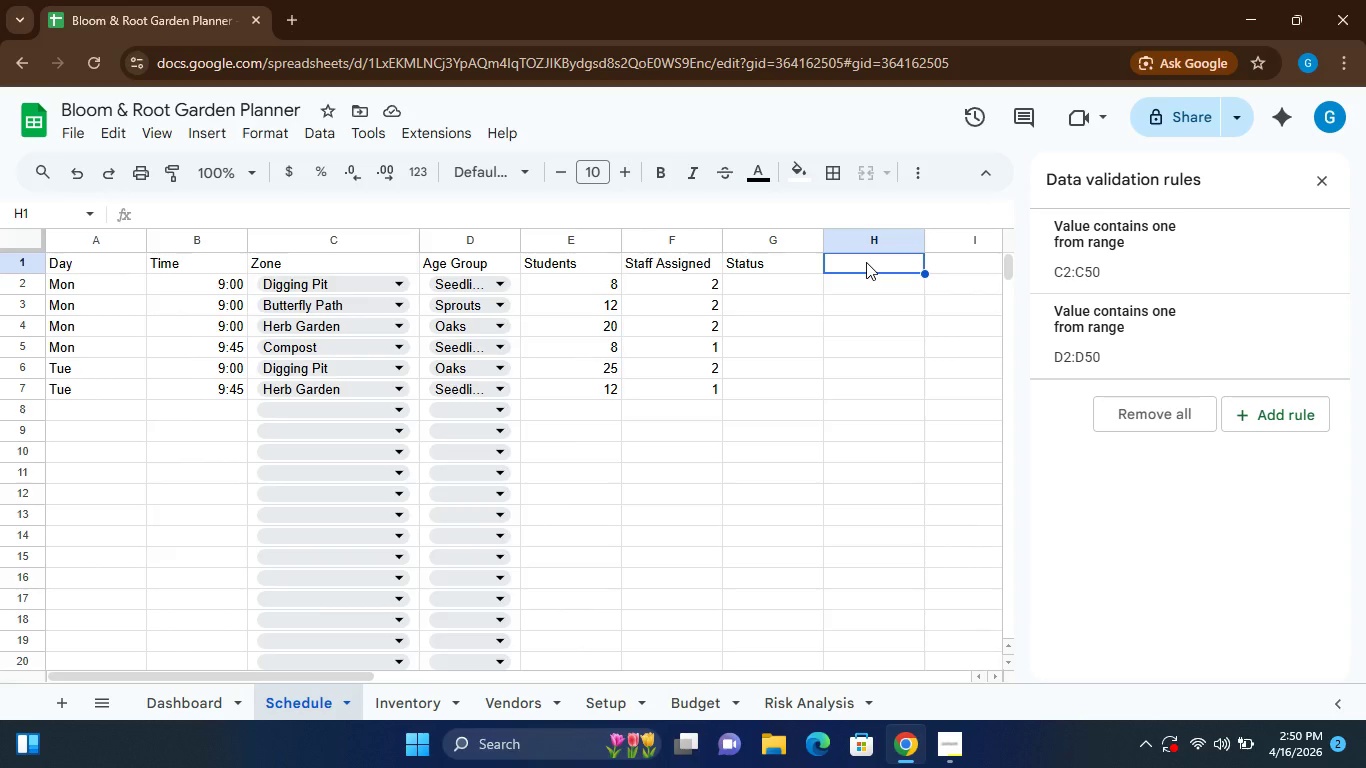 
wait(8.91)
 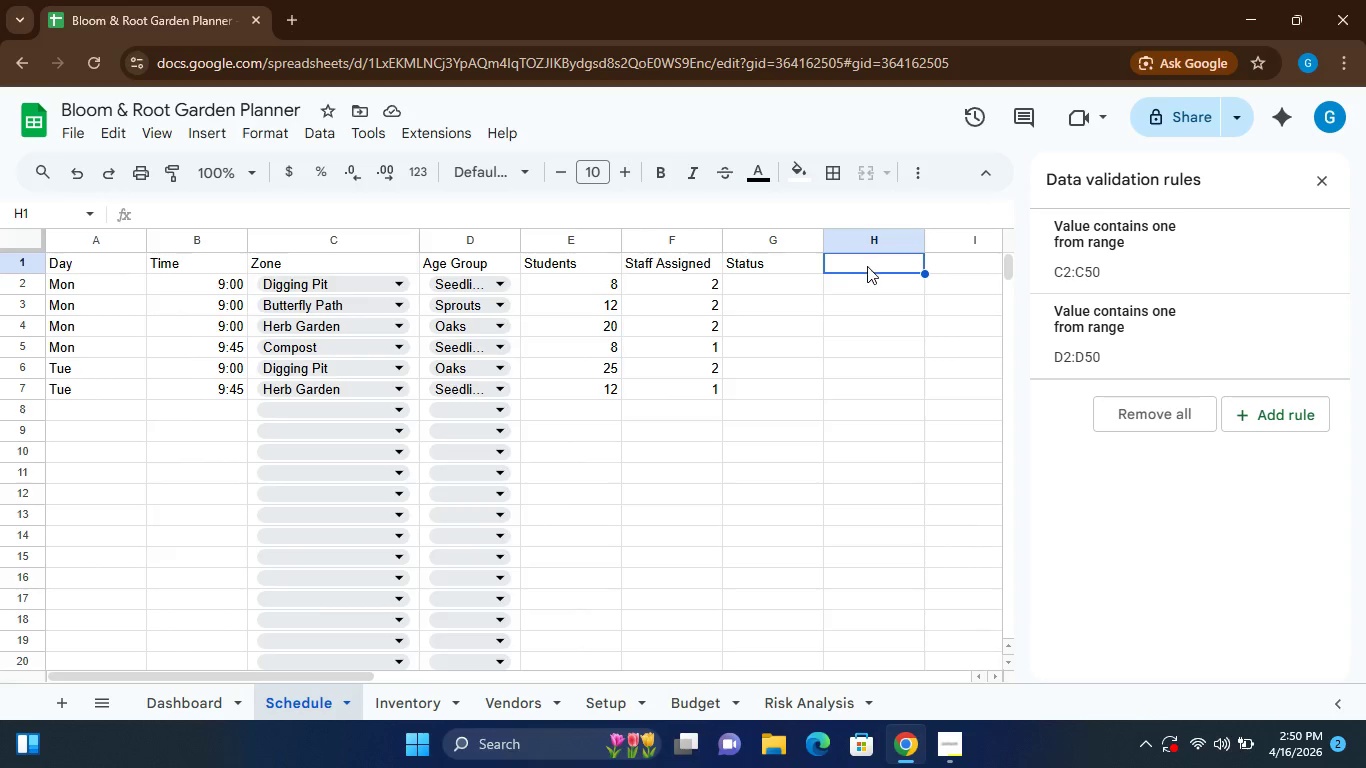 
type(Required Staff)
 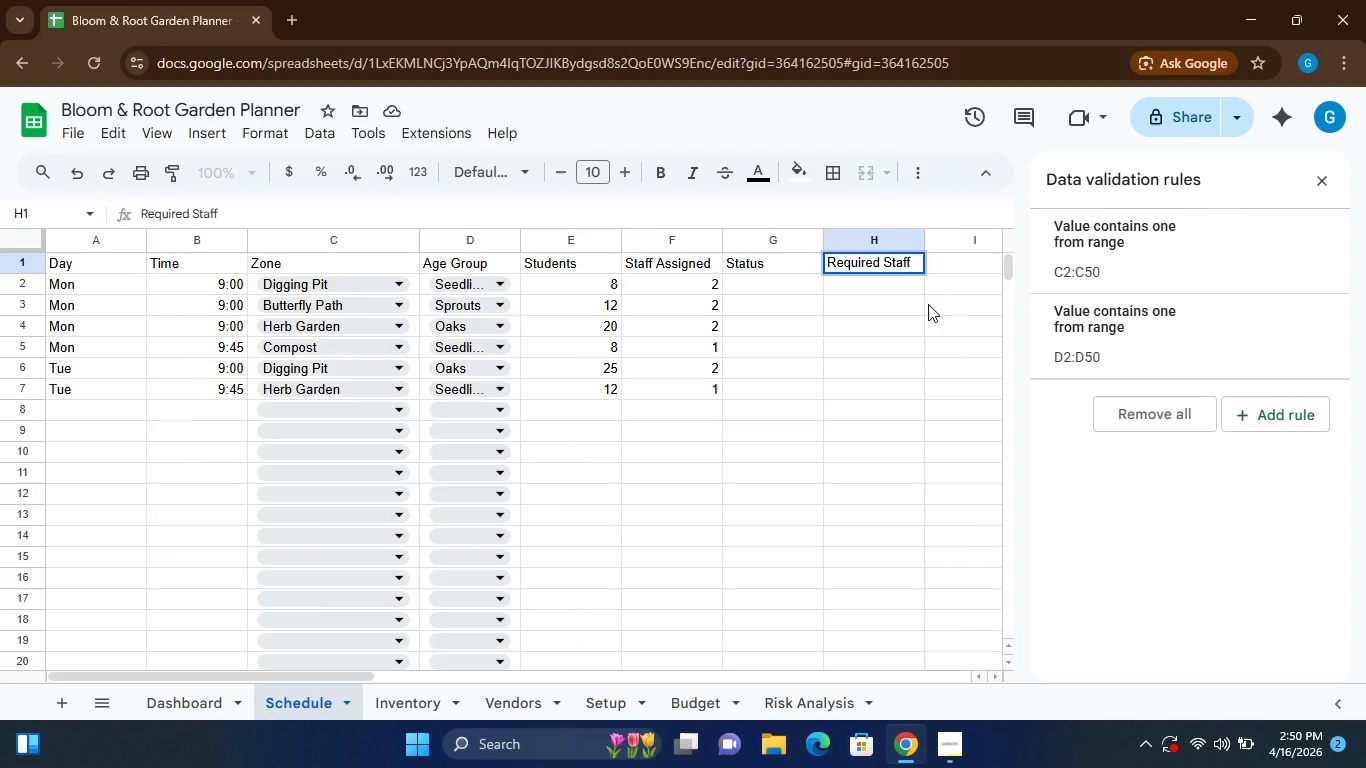 
wait(5.06)
 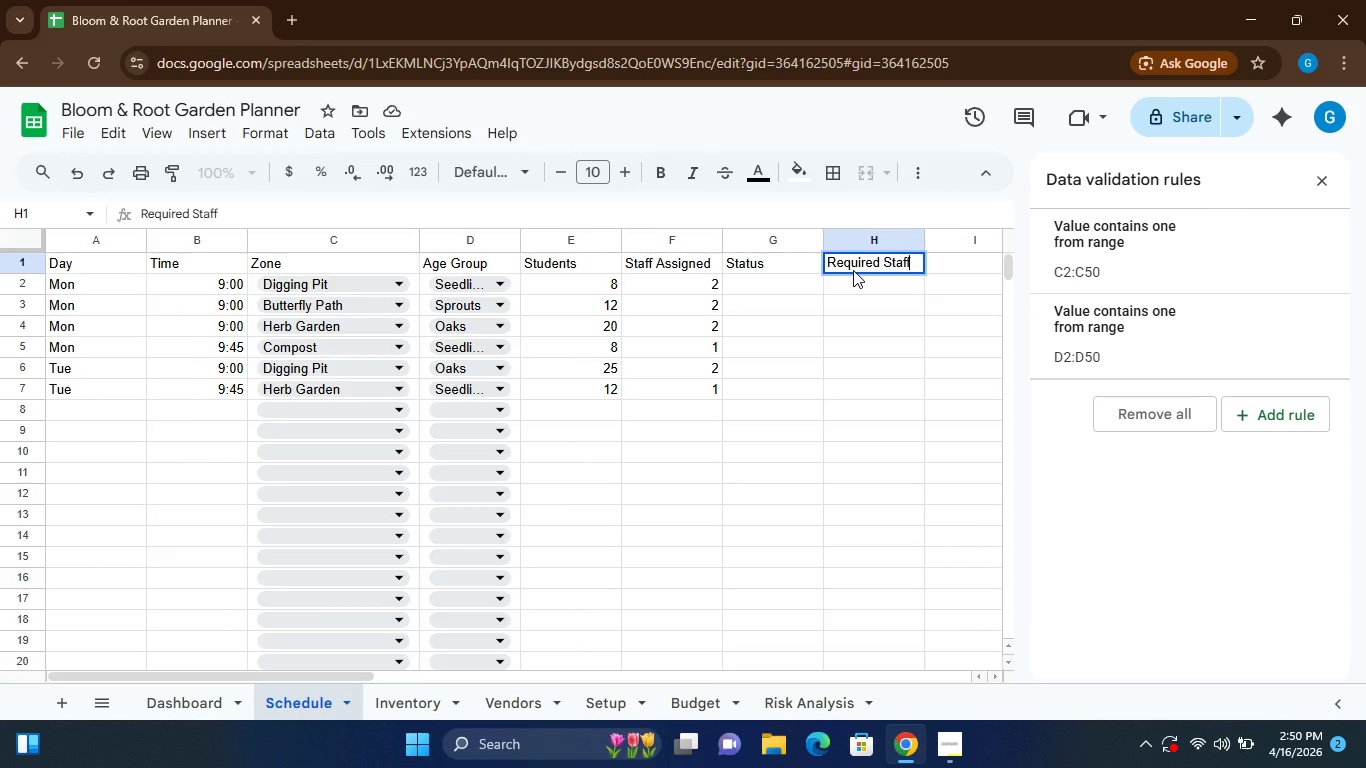 
left_click([854, 280])
 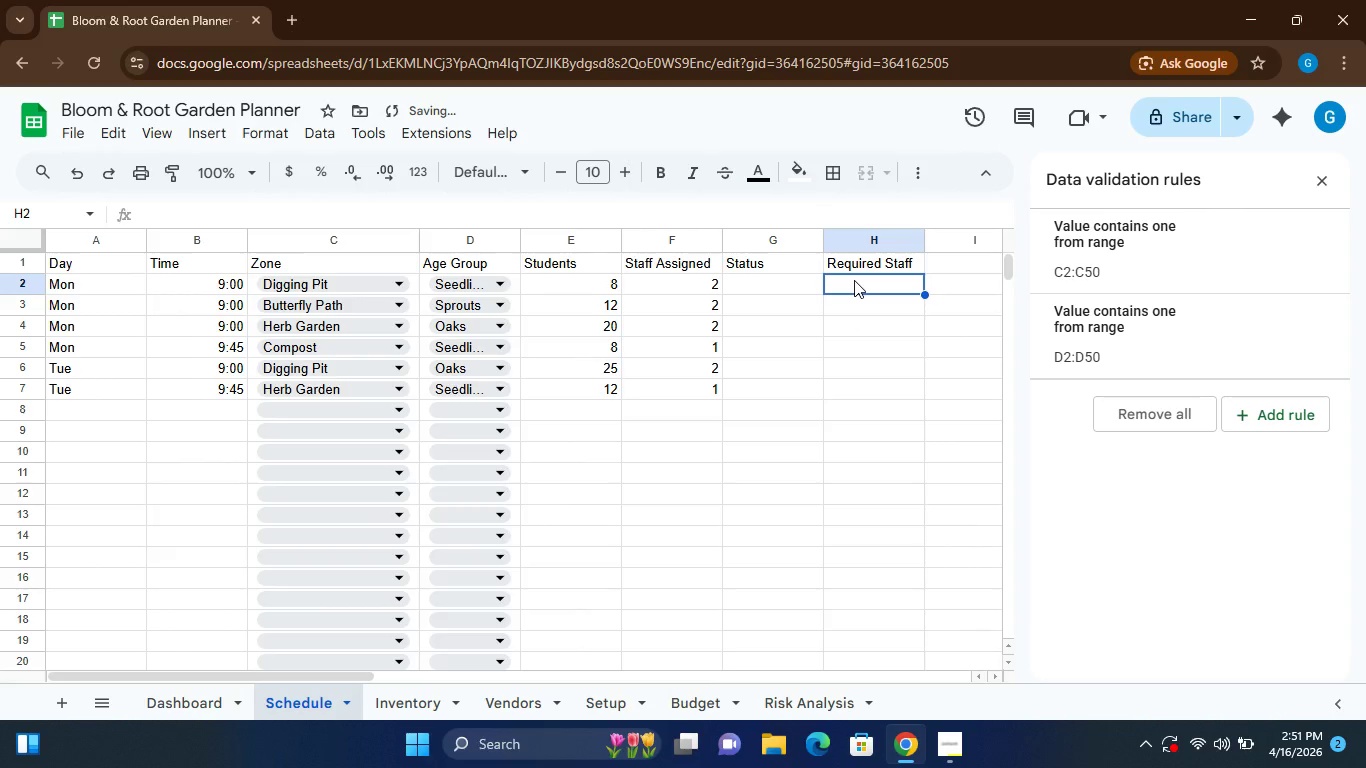 
type(=E2)
 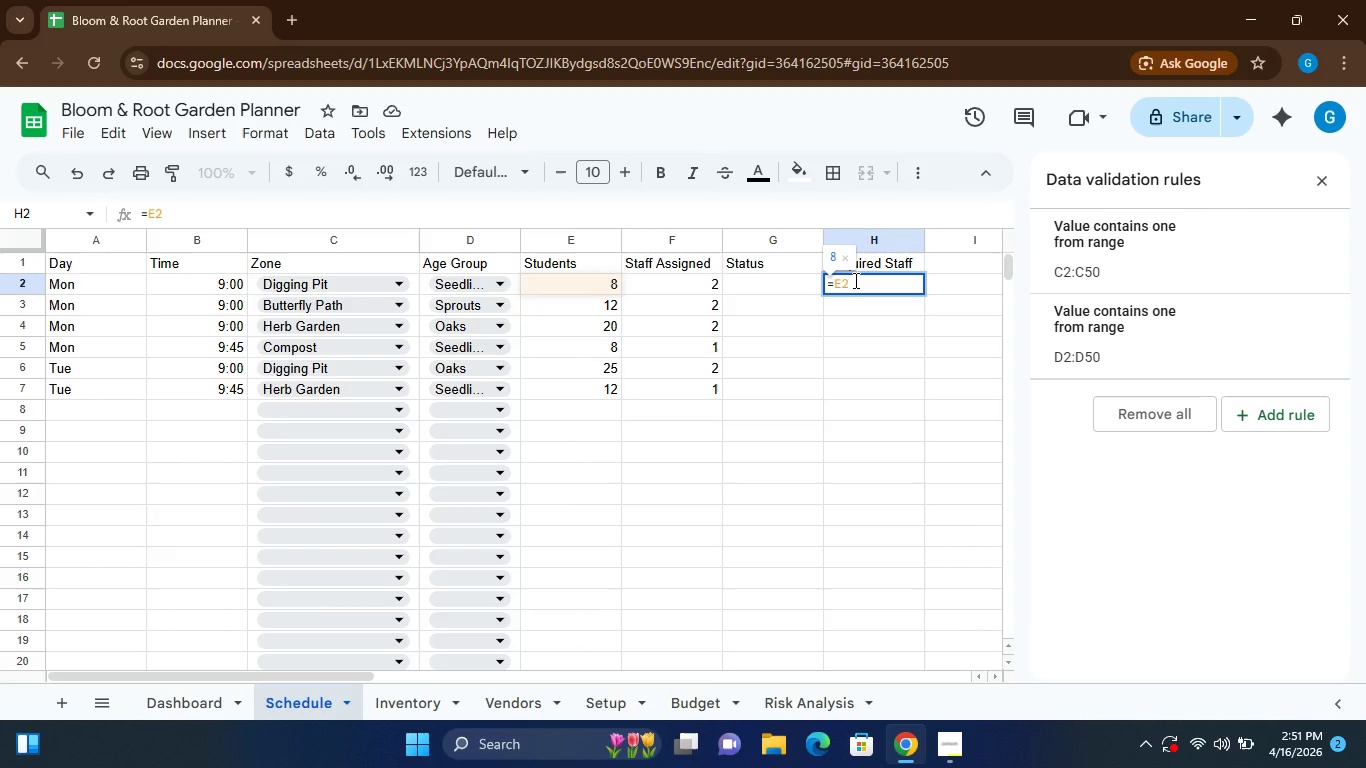 
wait(5.16)
 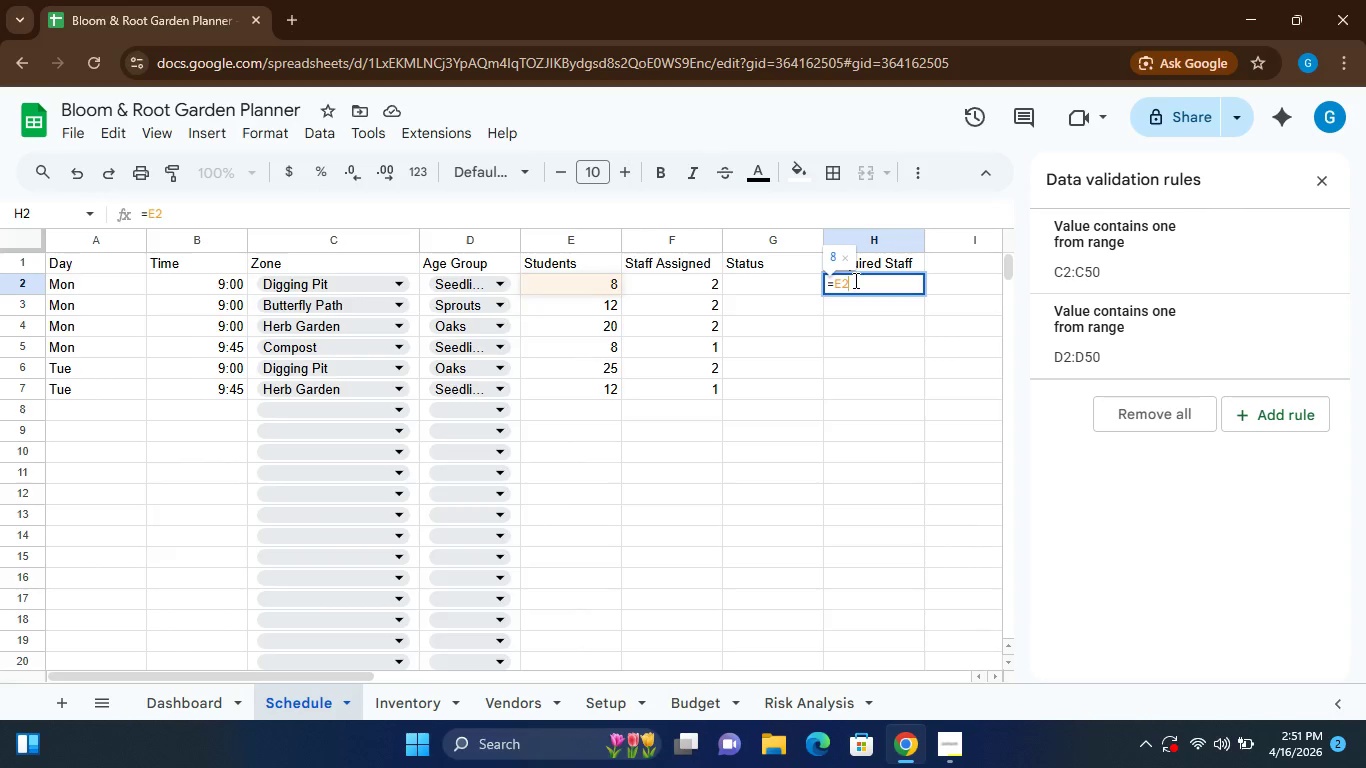 
type( / XLOOKUP())
 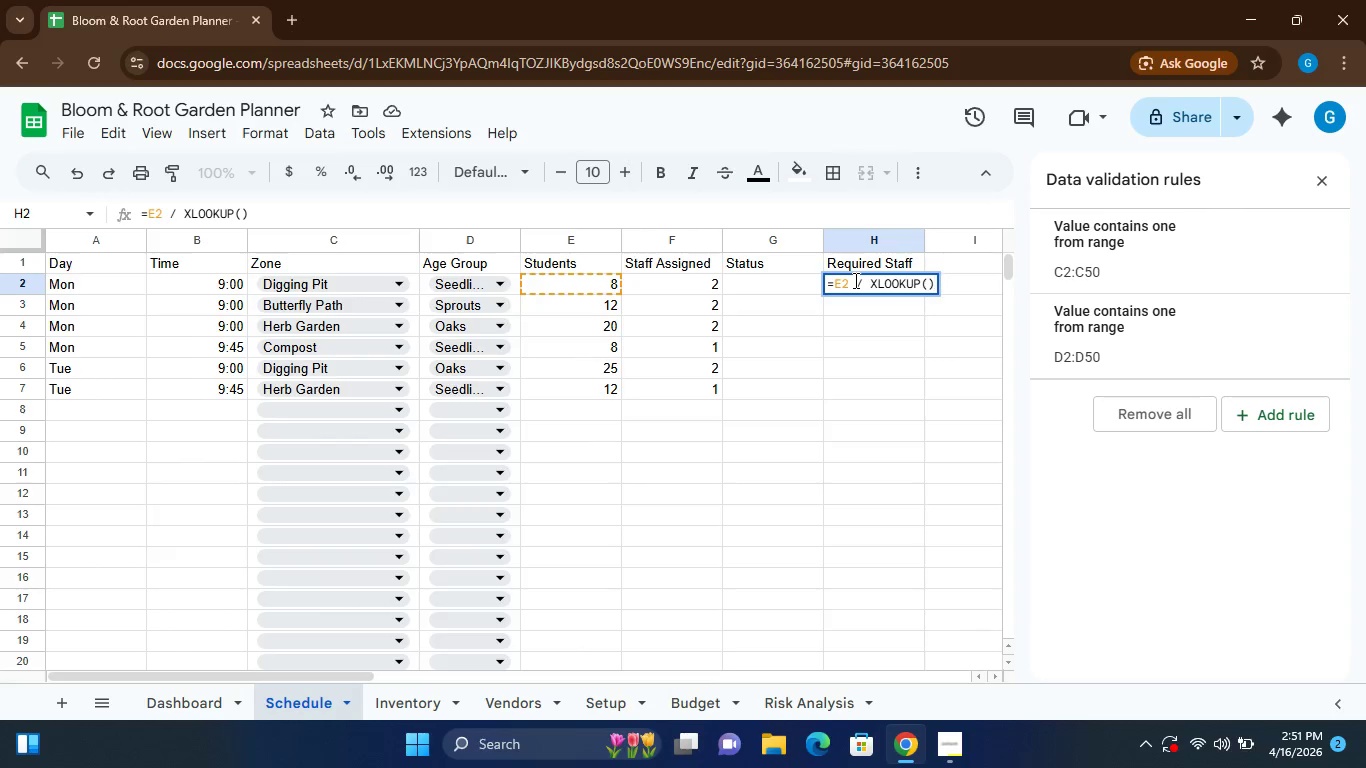 
key(Shift+ArrowLeft)
 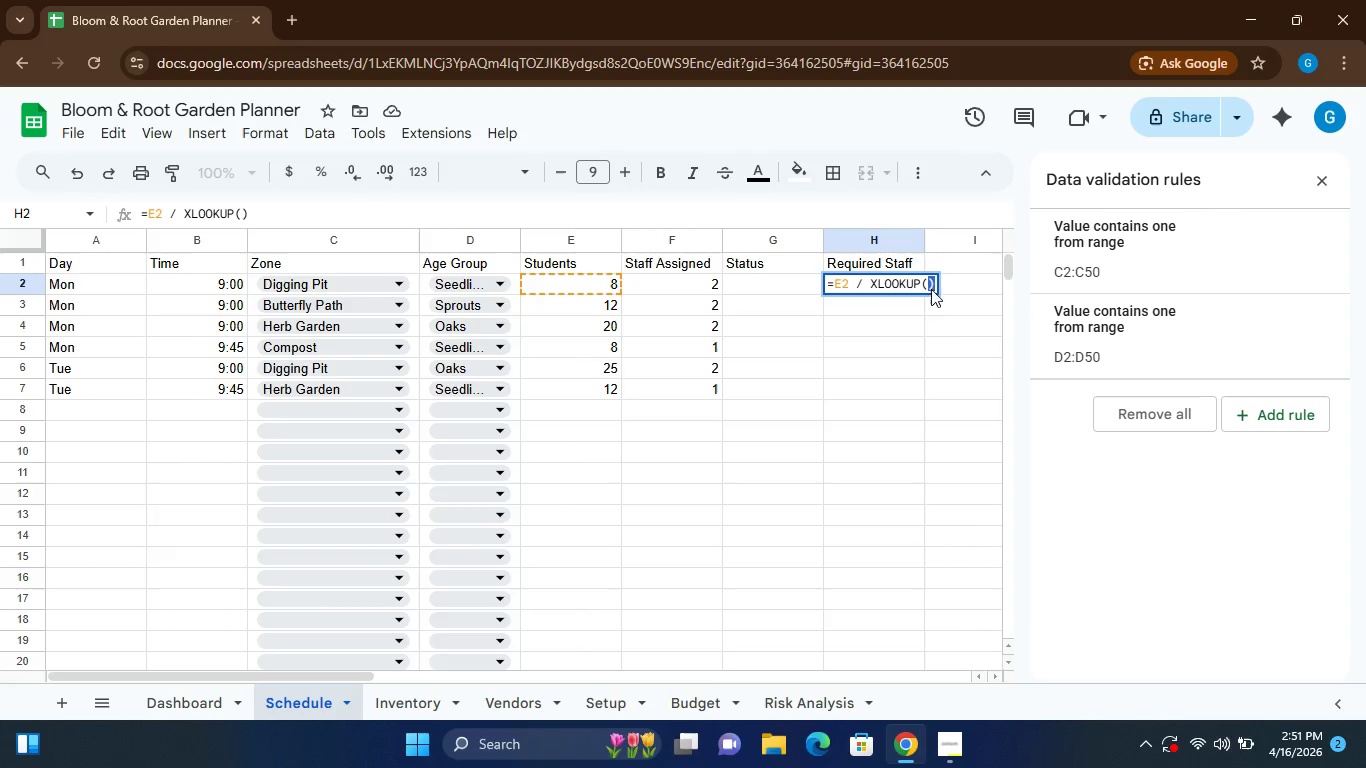 
left_click([929, 281])
 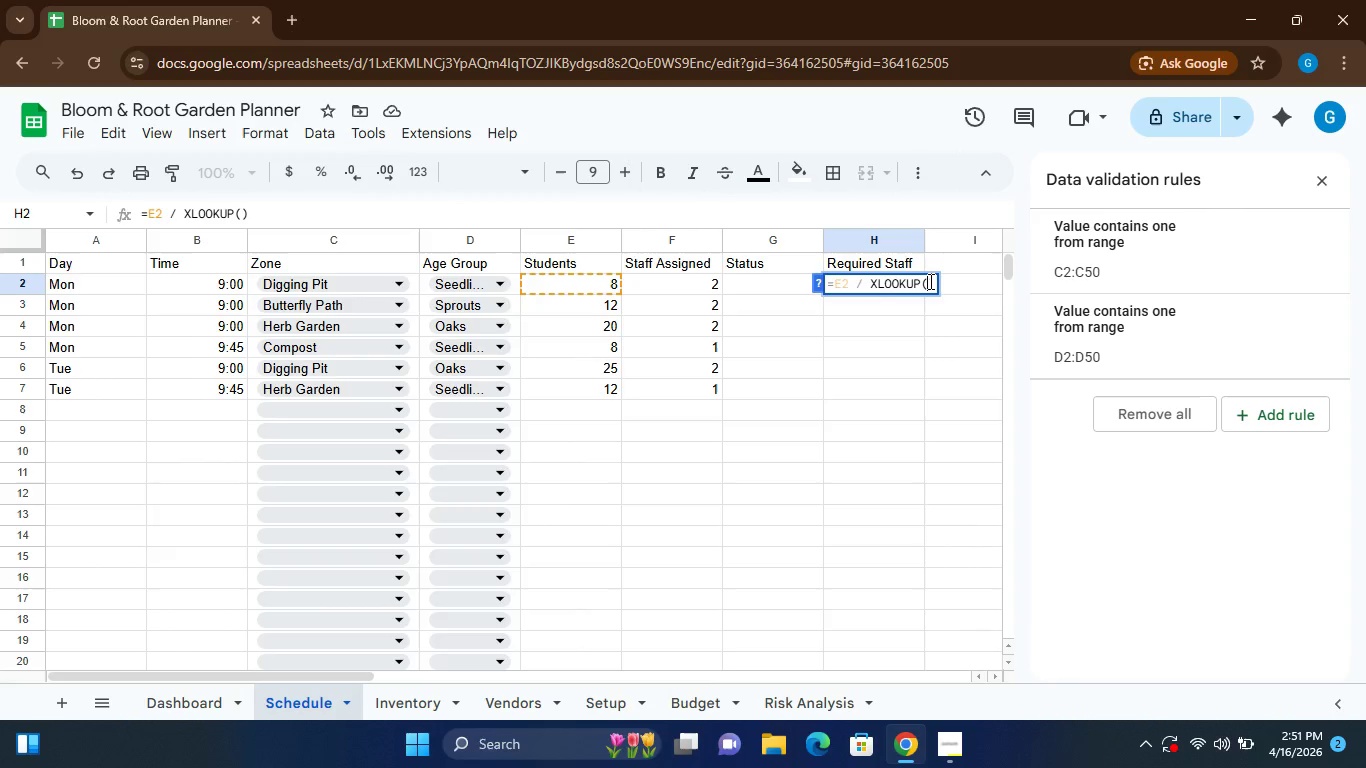 
type(D2, Setup!A2:)
 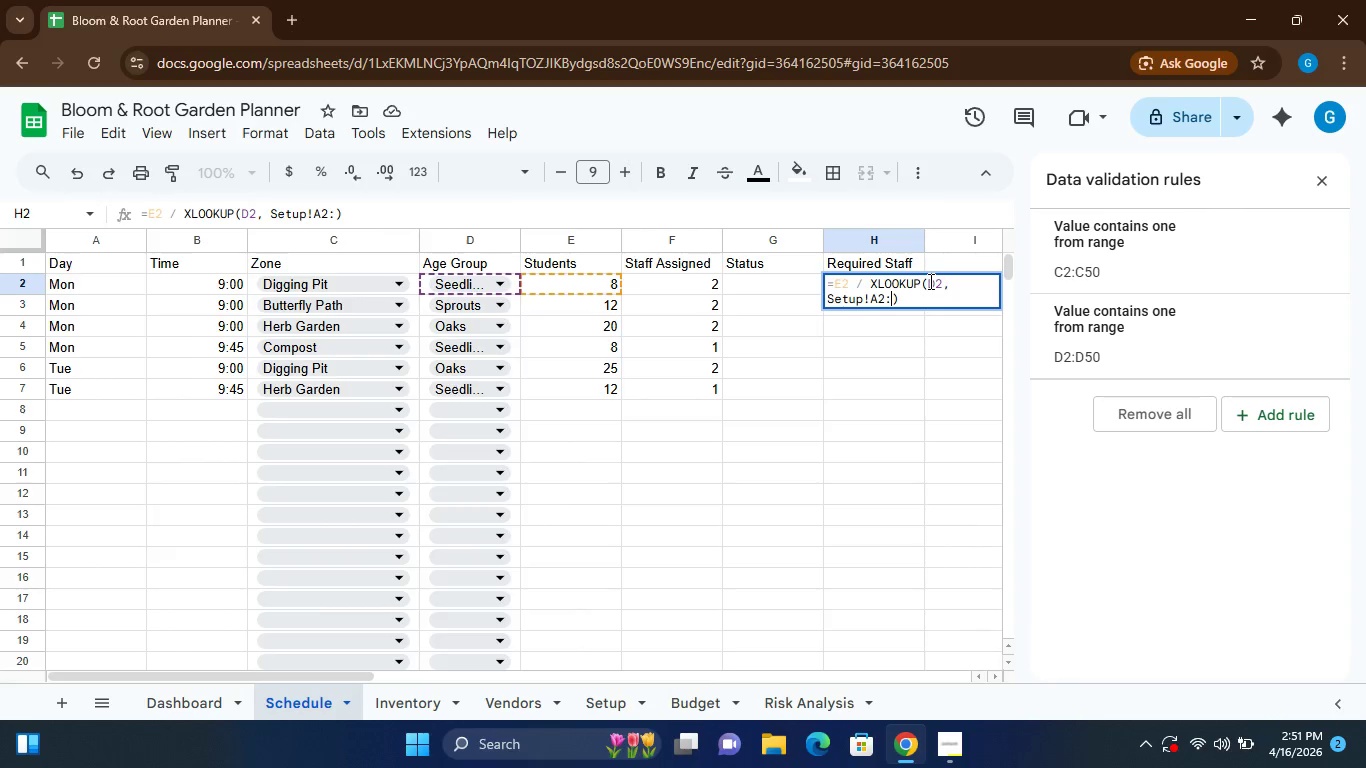 
hold_key(key=ShiftLeft, duration=0.89)
 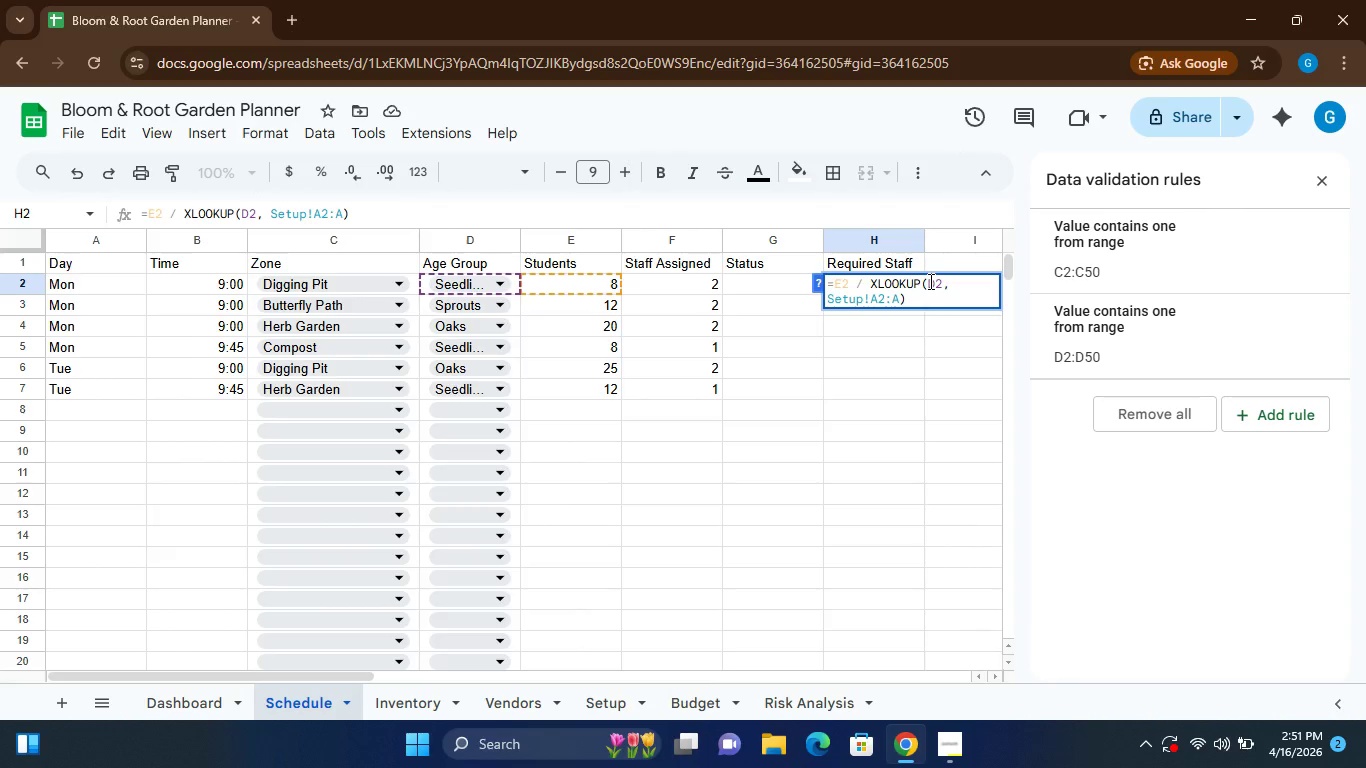 
hold_key(key=A, duration=0.33)
 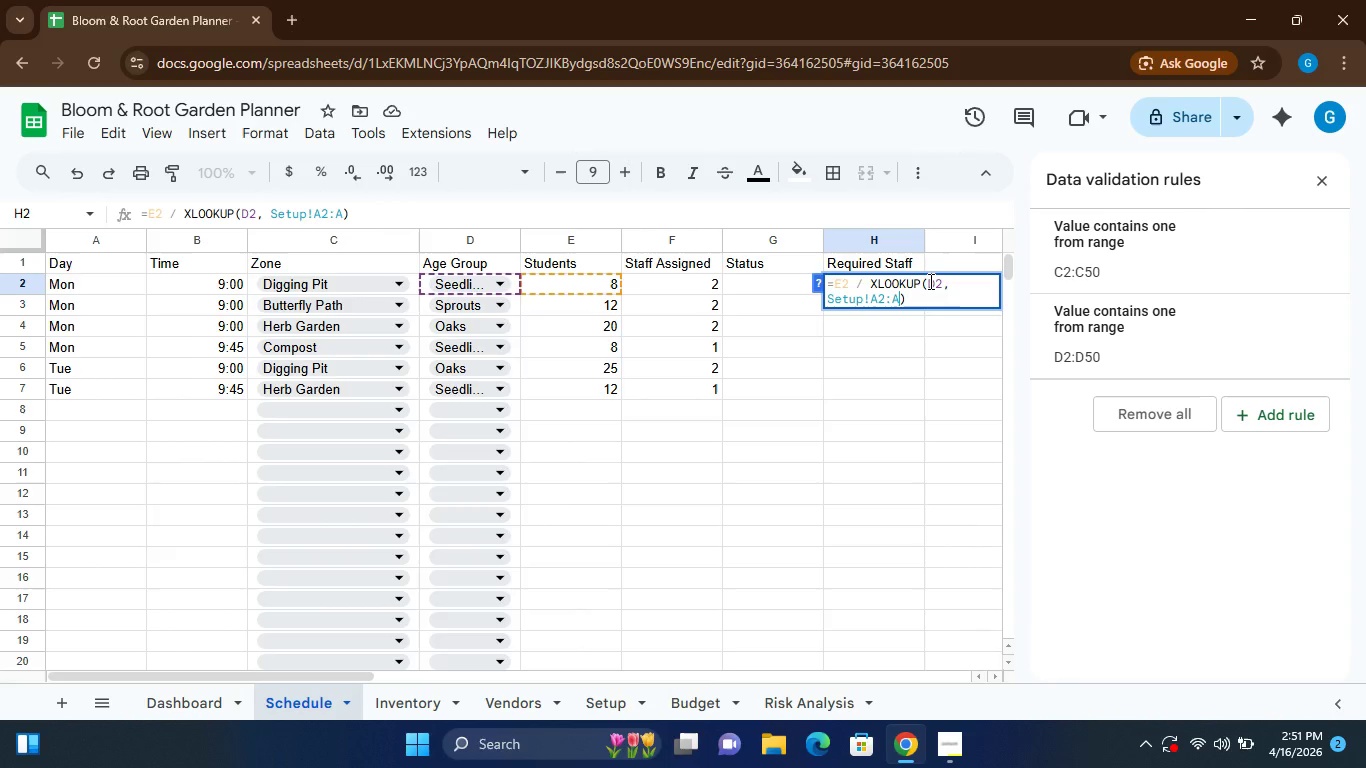 
key(4)
 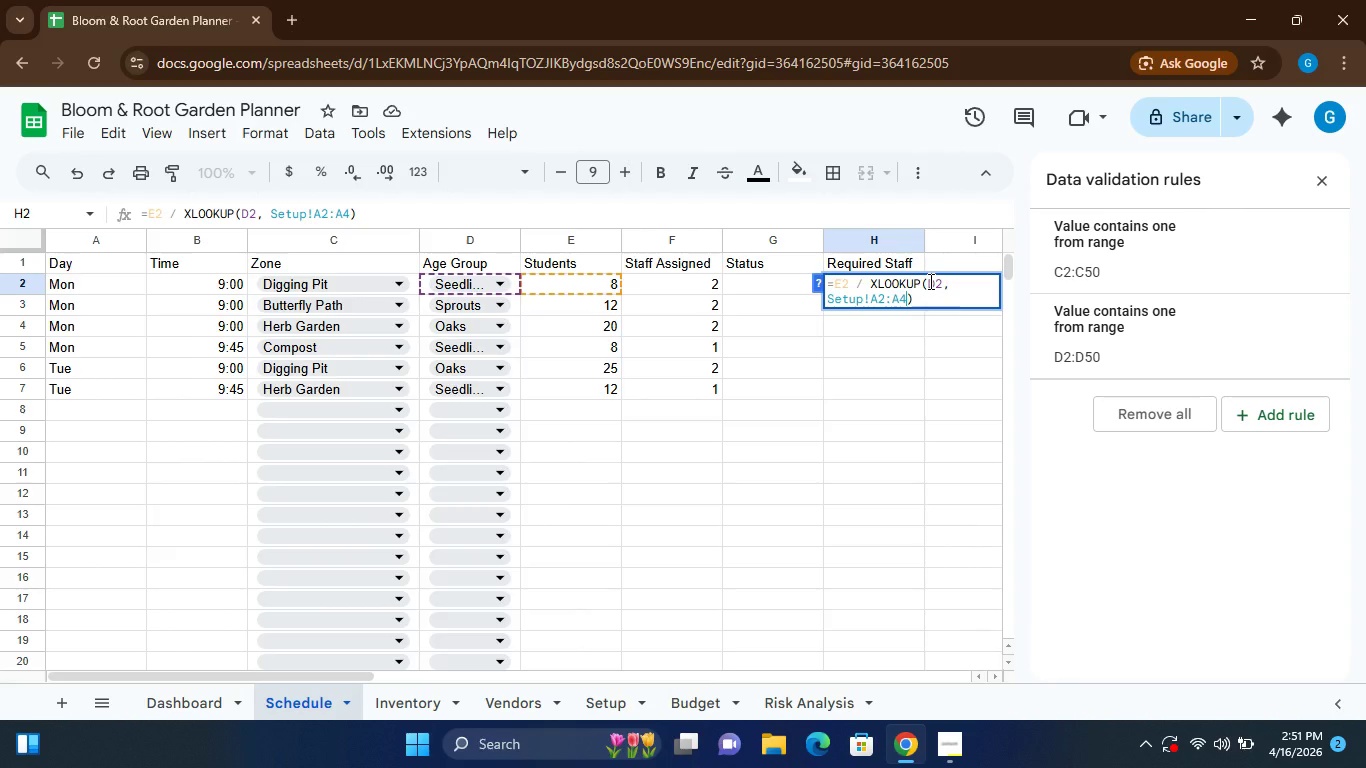 
key(Comma)
 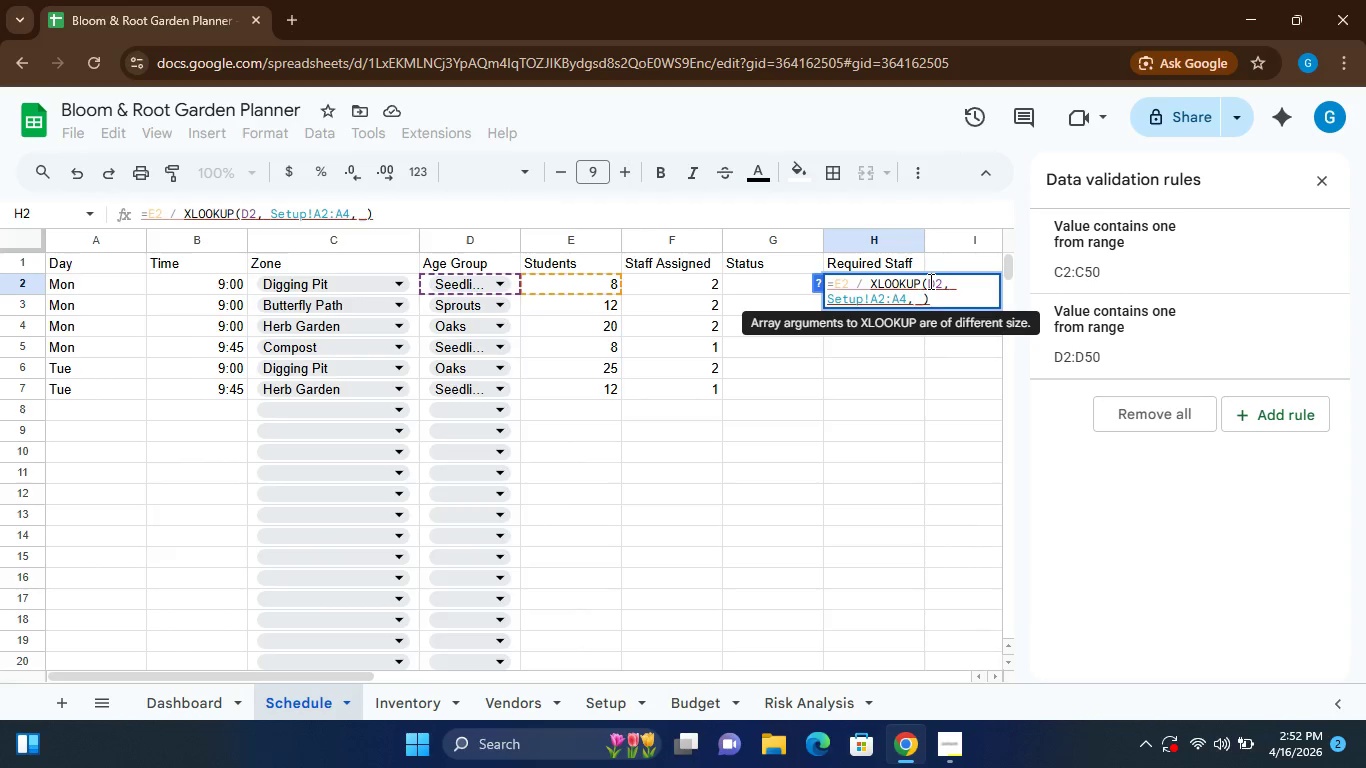 
type( Setup!)
 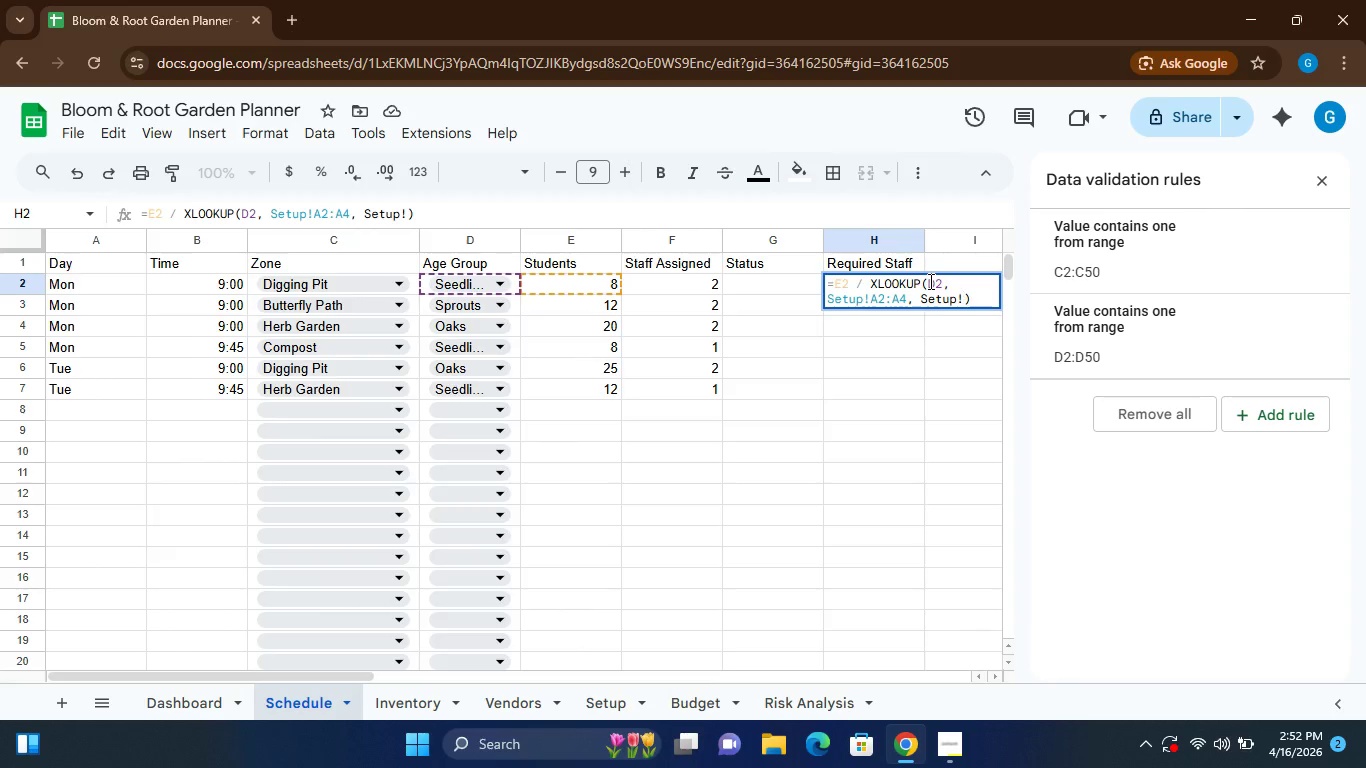 
type(B2:B4)
 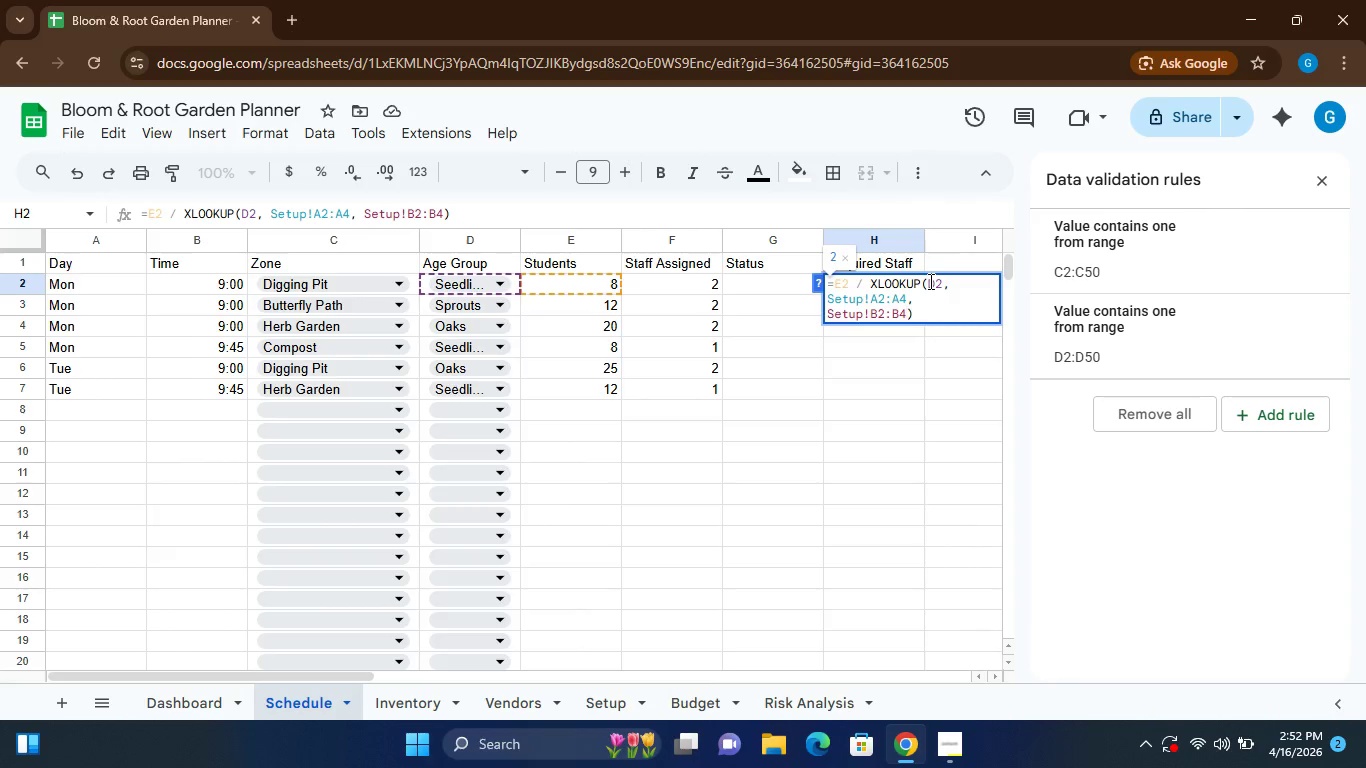 
key(Enter)
 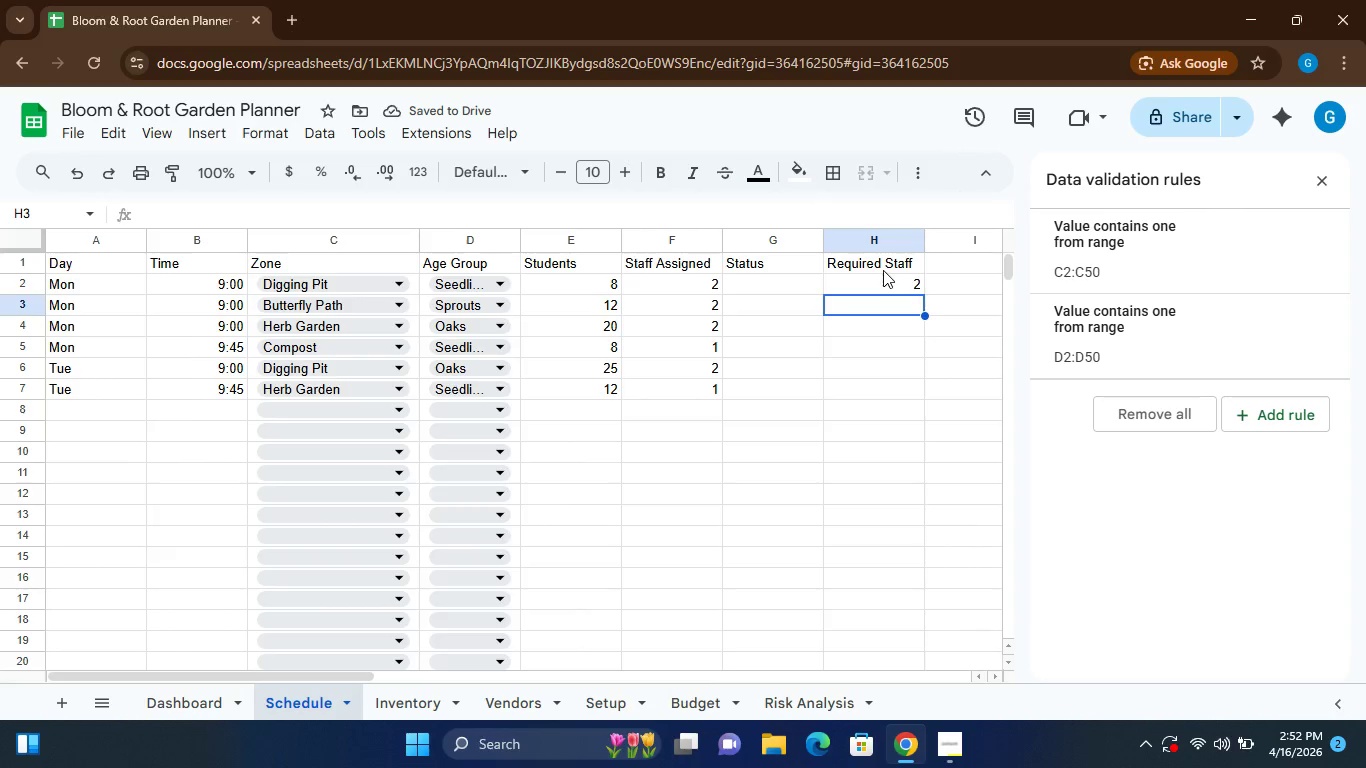 
wait(5.91)
 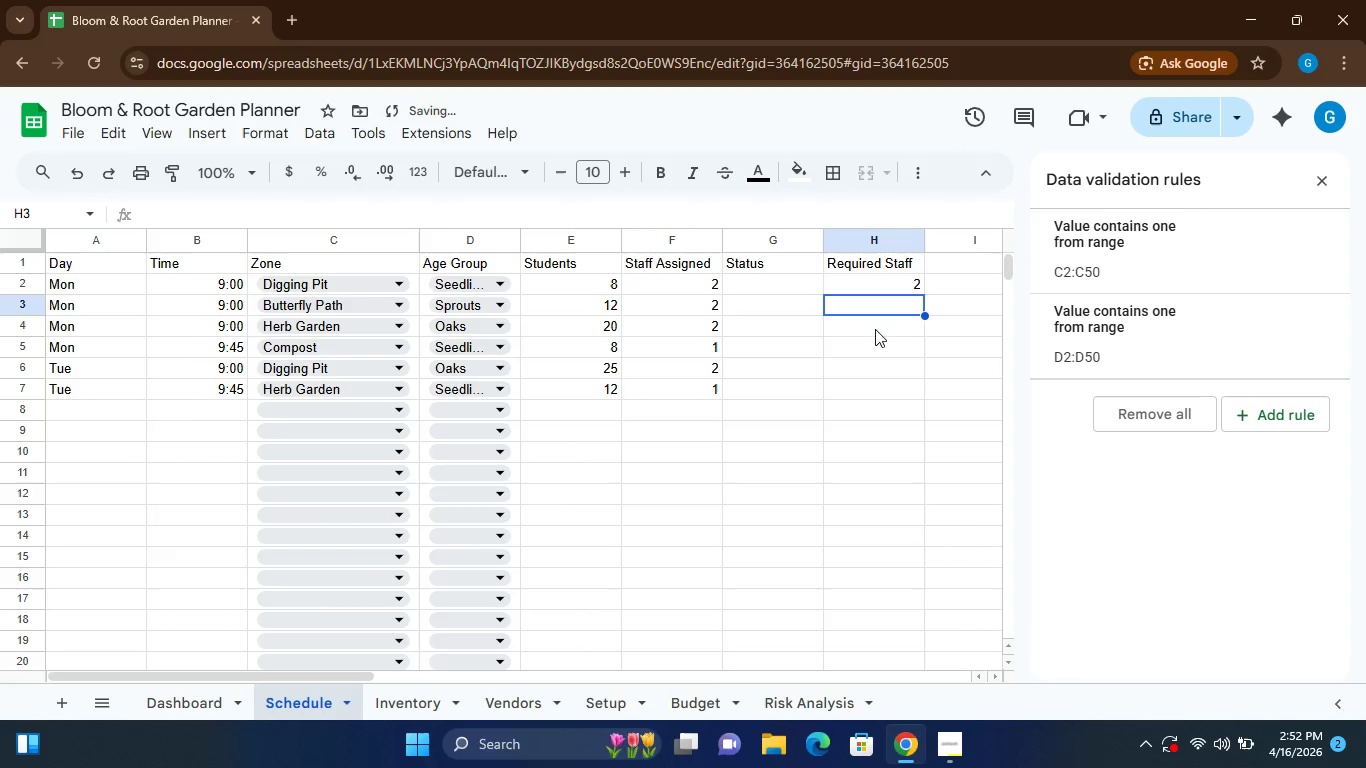 
left_click([884, 280])
 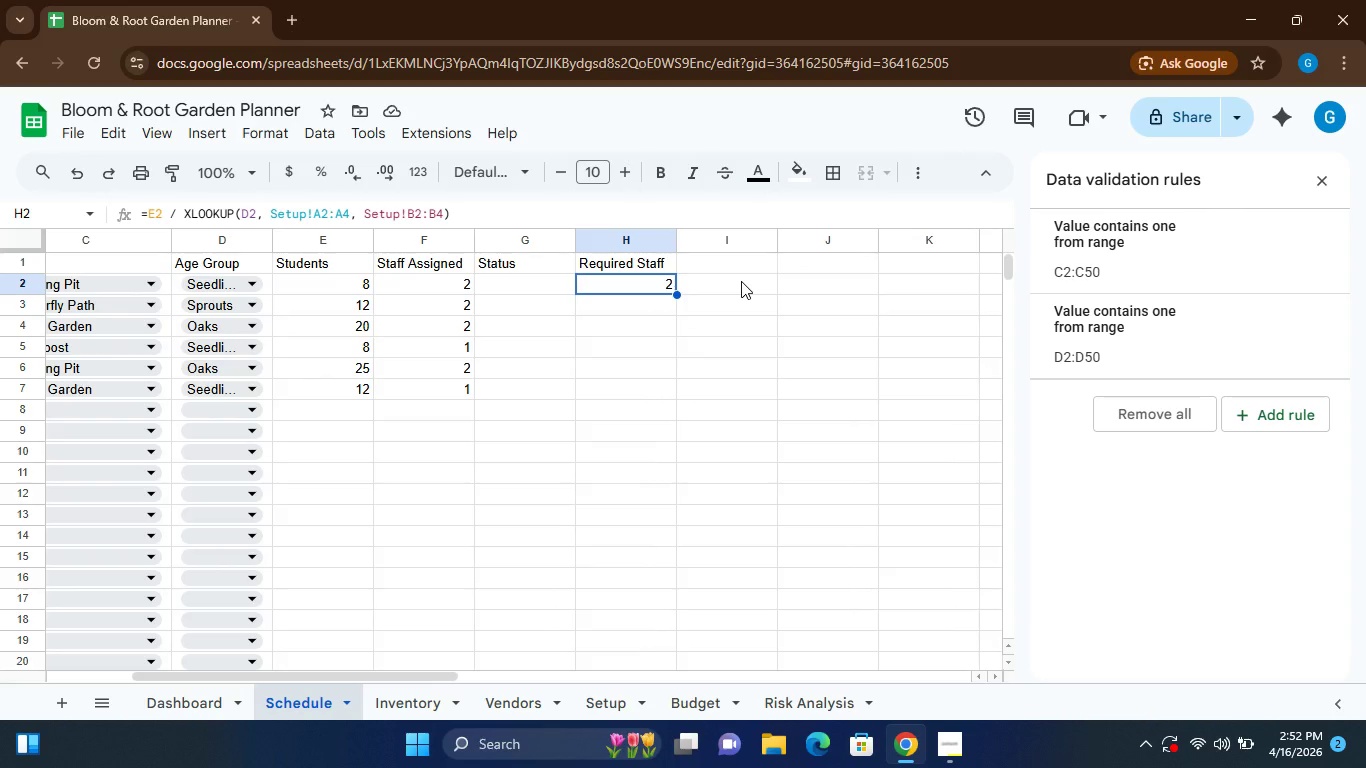 
wait(20.62)
 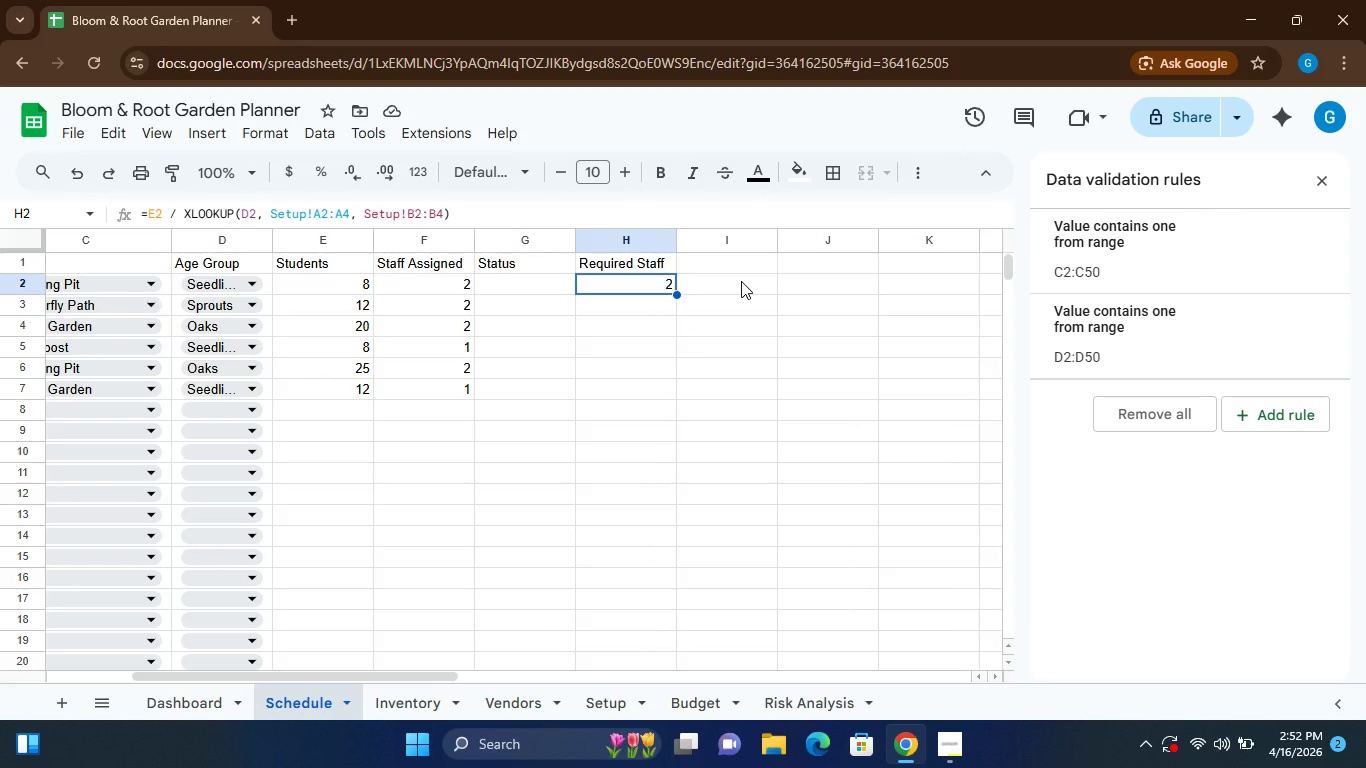 
left_click([492, 281])
 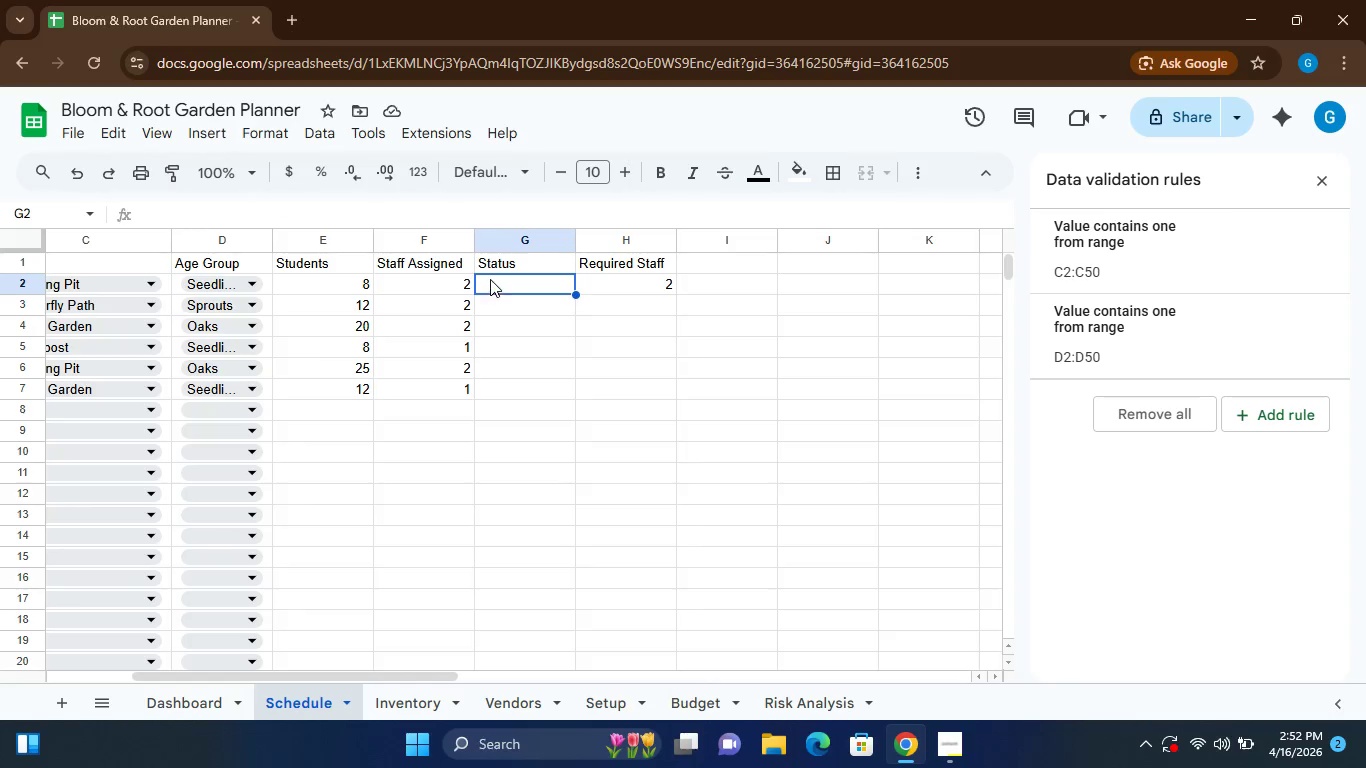 
wait(14.67)
 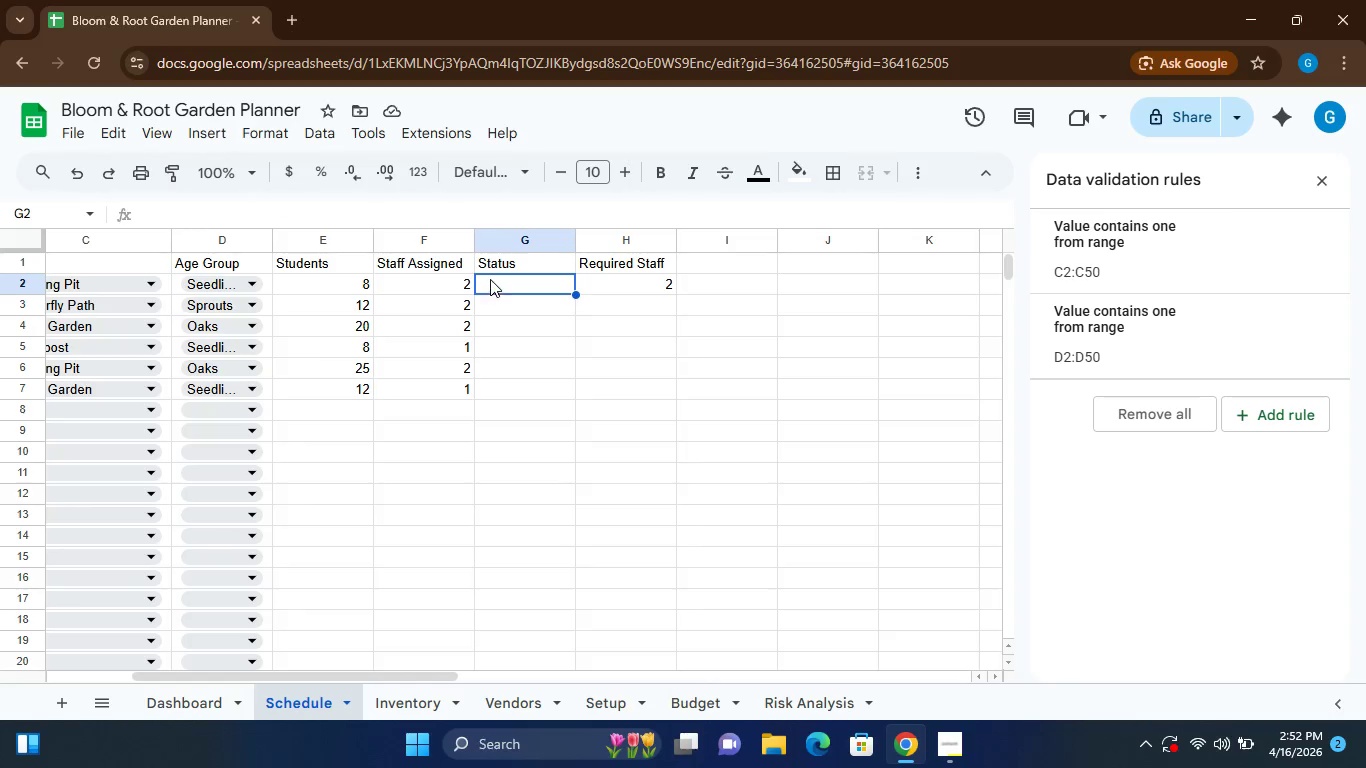 
type(=IF())
 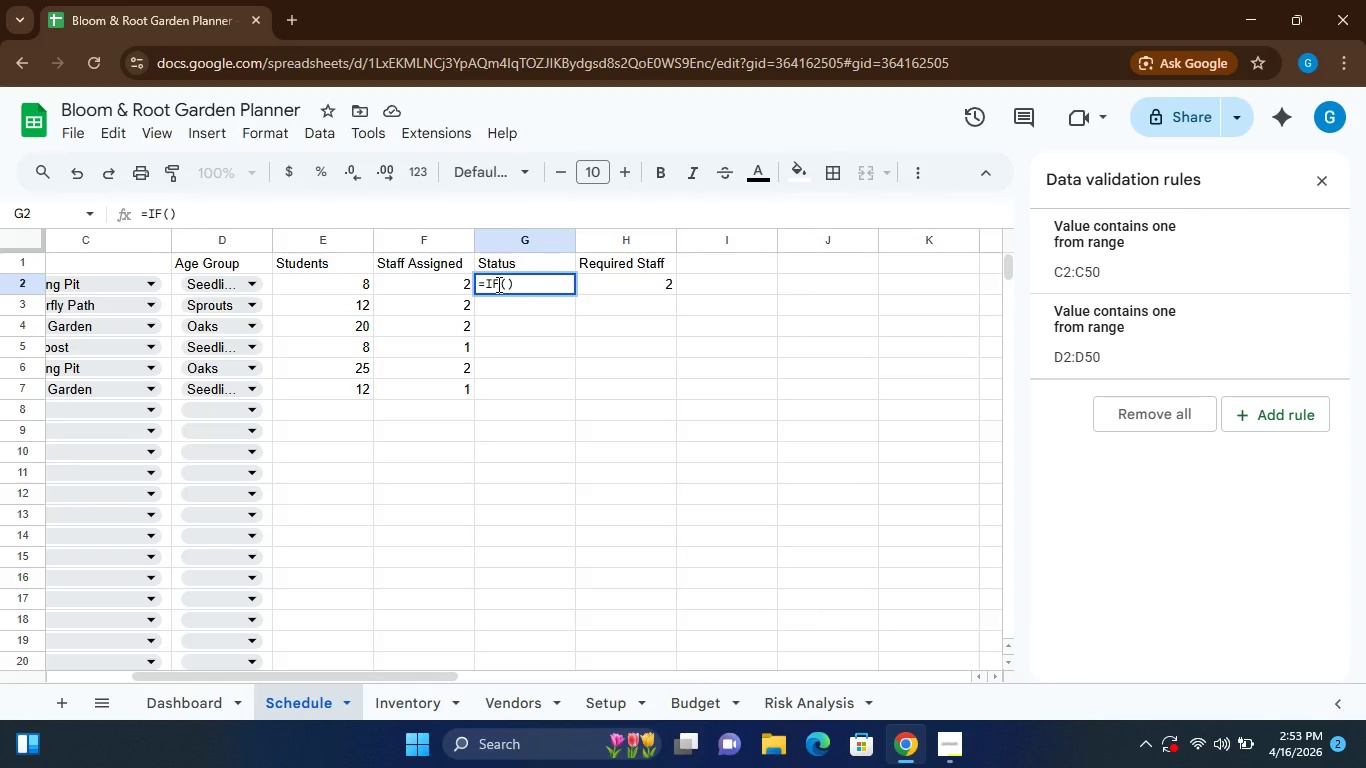 
key(ArrowLeft)
 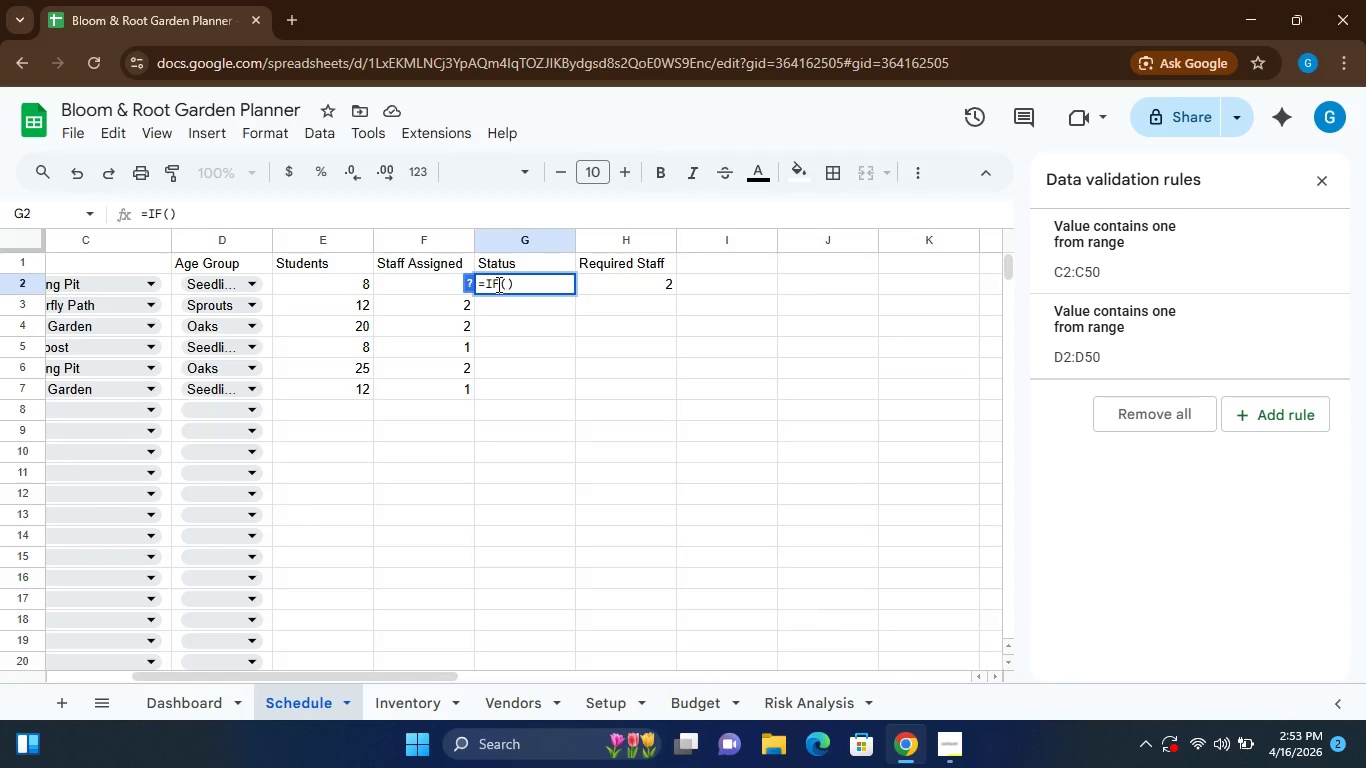 
type(F2)
 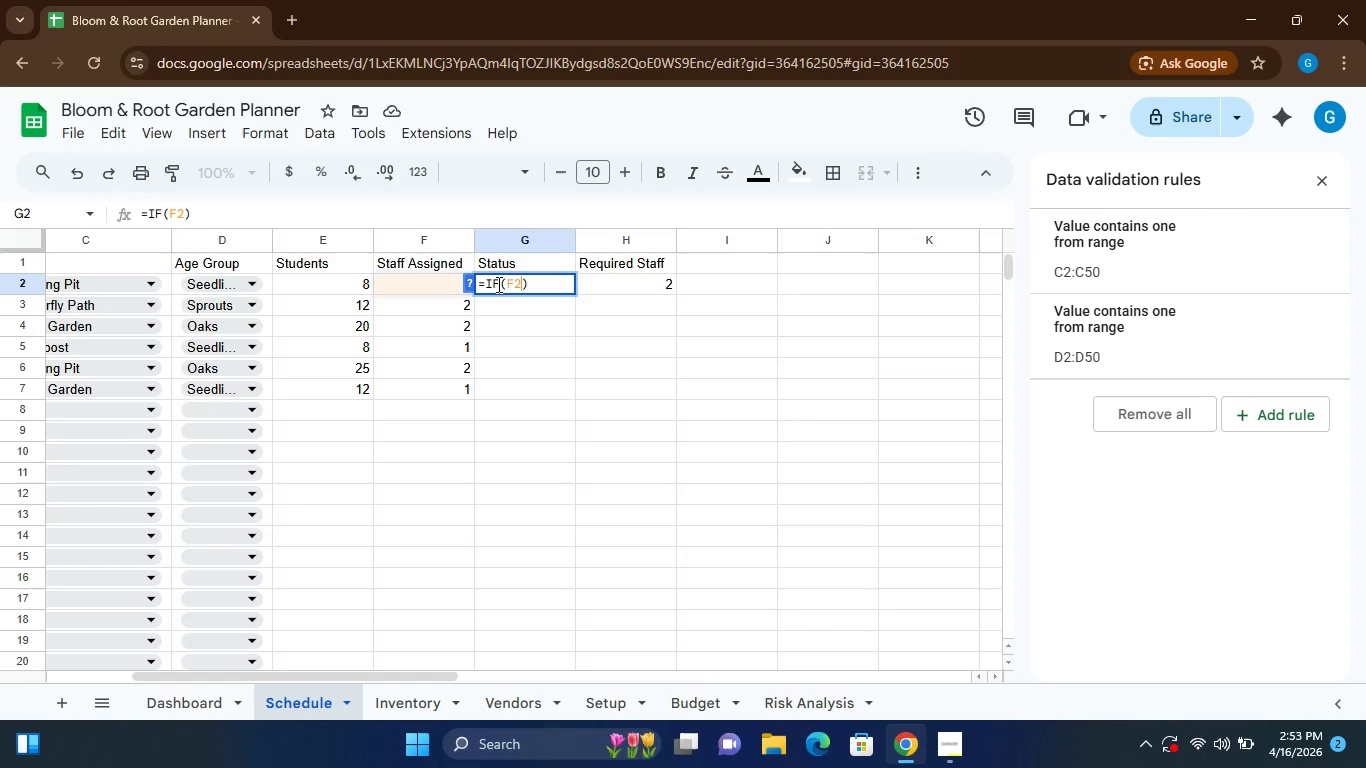 
type(>=H2,)
 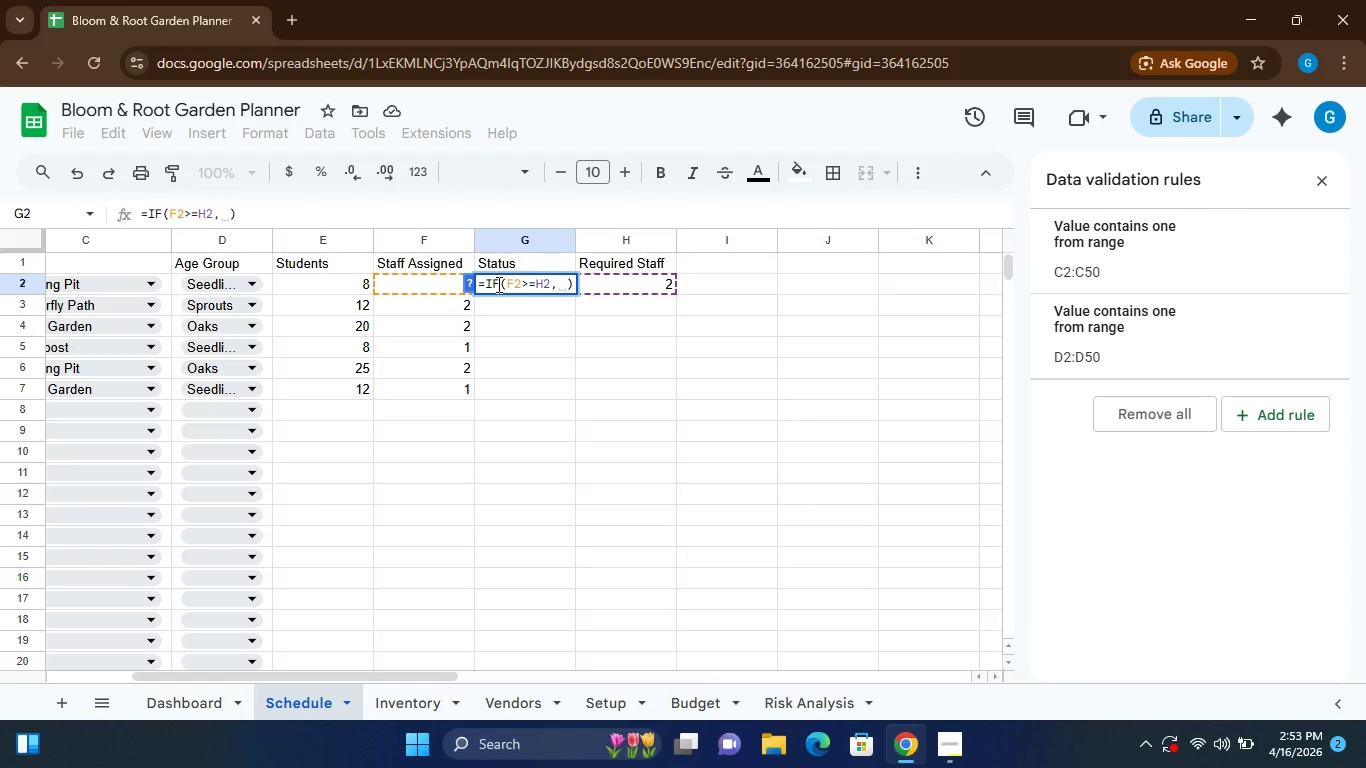 
key(Shift+Quote)
 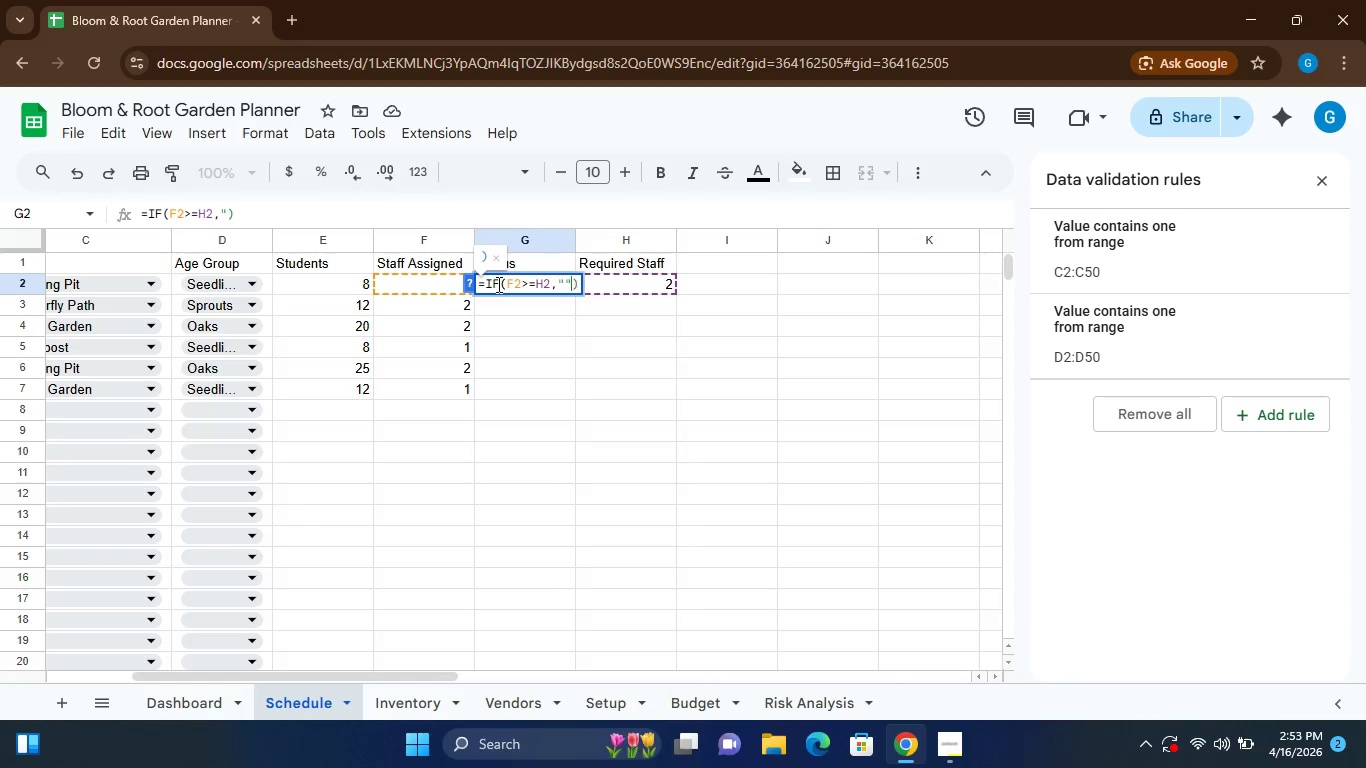 
key(Shift+Quote)
 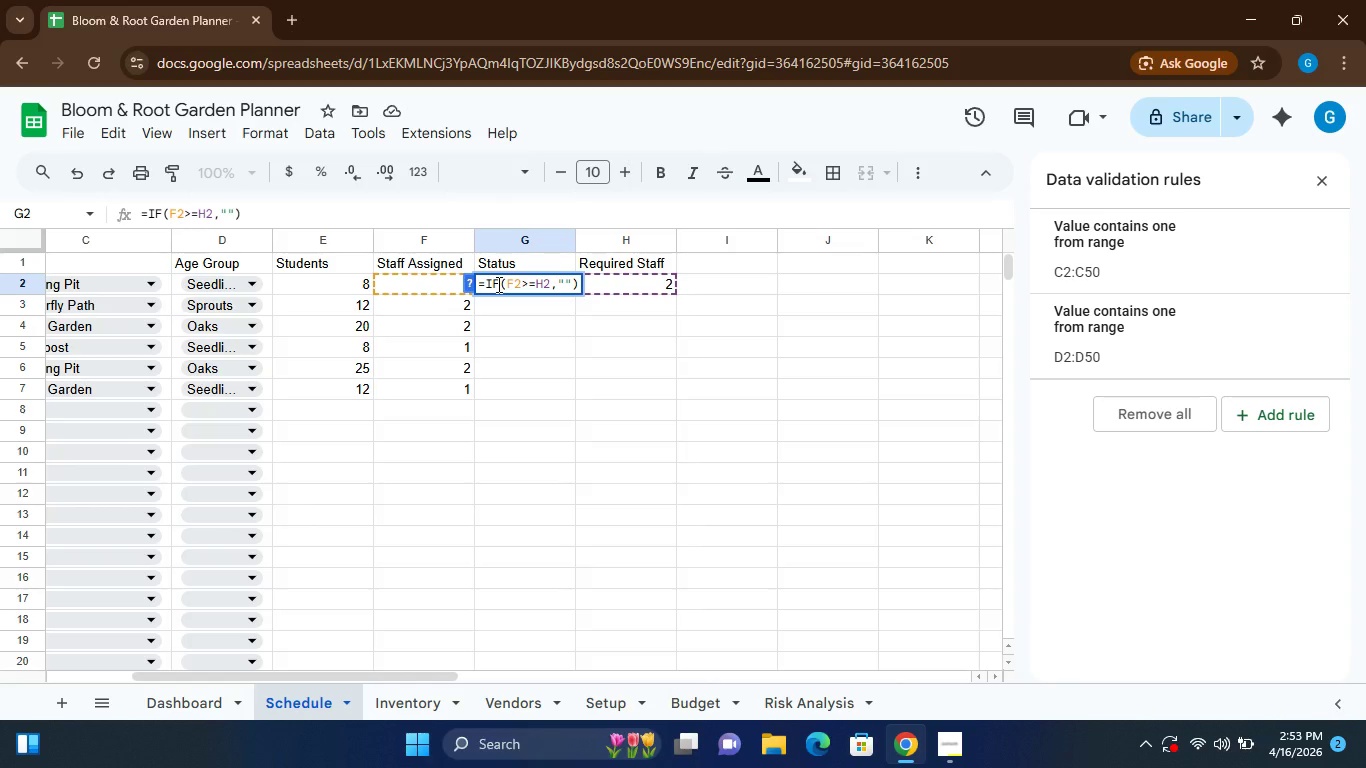 
key(ArrowLeft)
 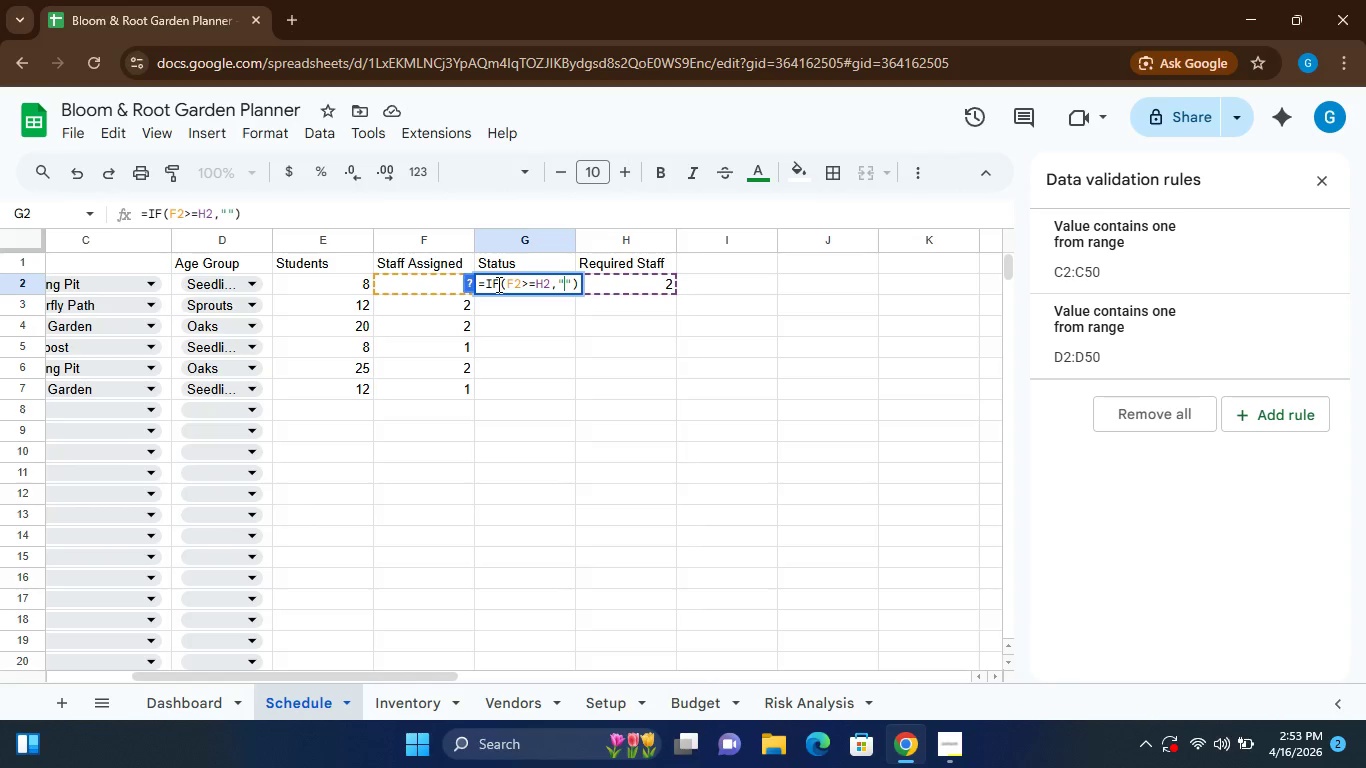 
type(OK)
 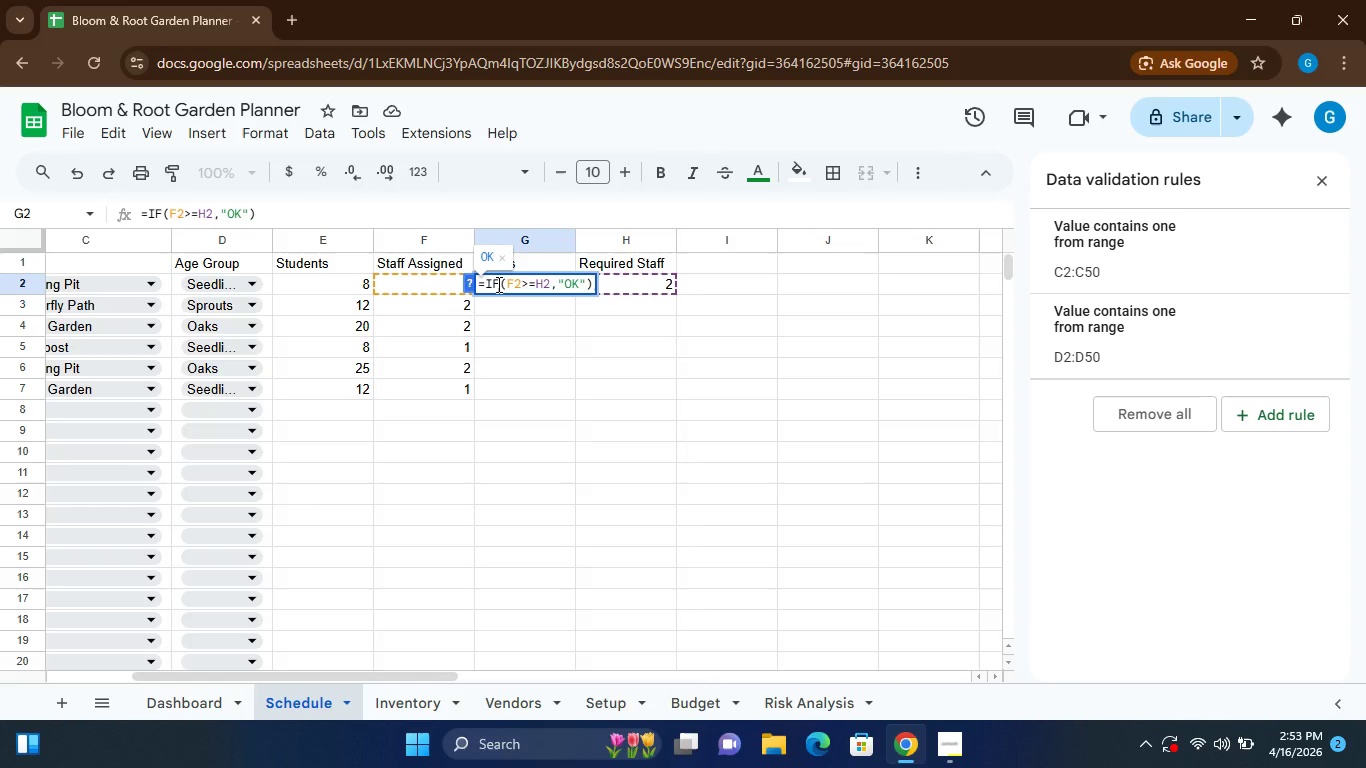 
key(ArrowRight)
 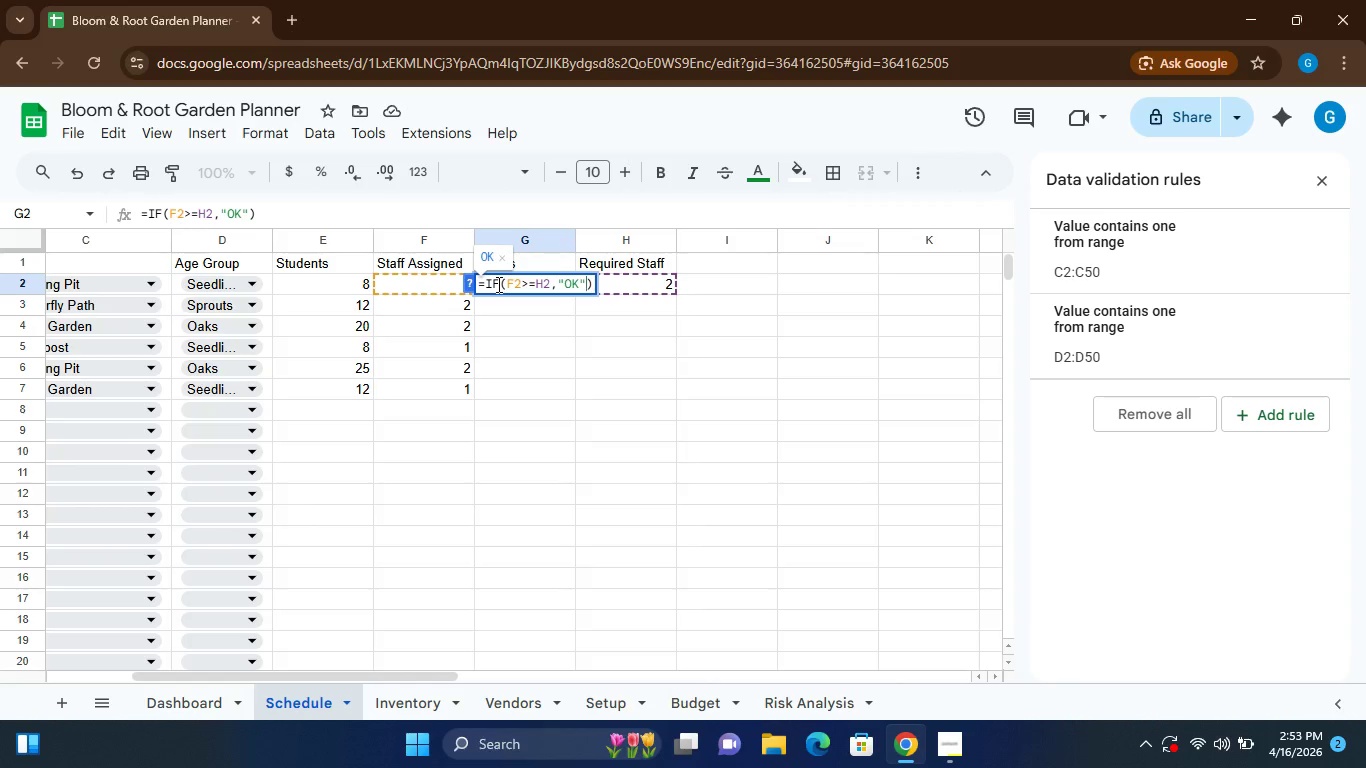 
key(Comma)
 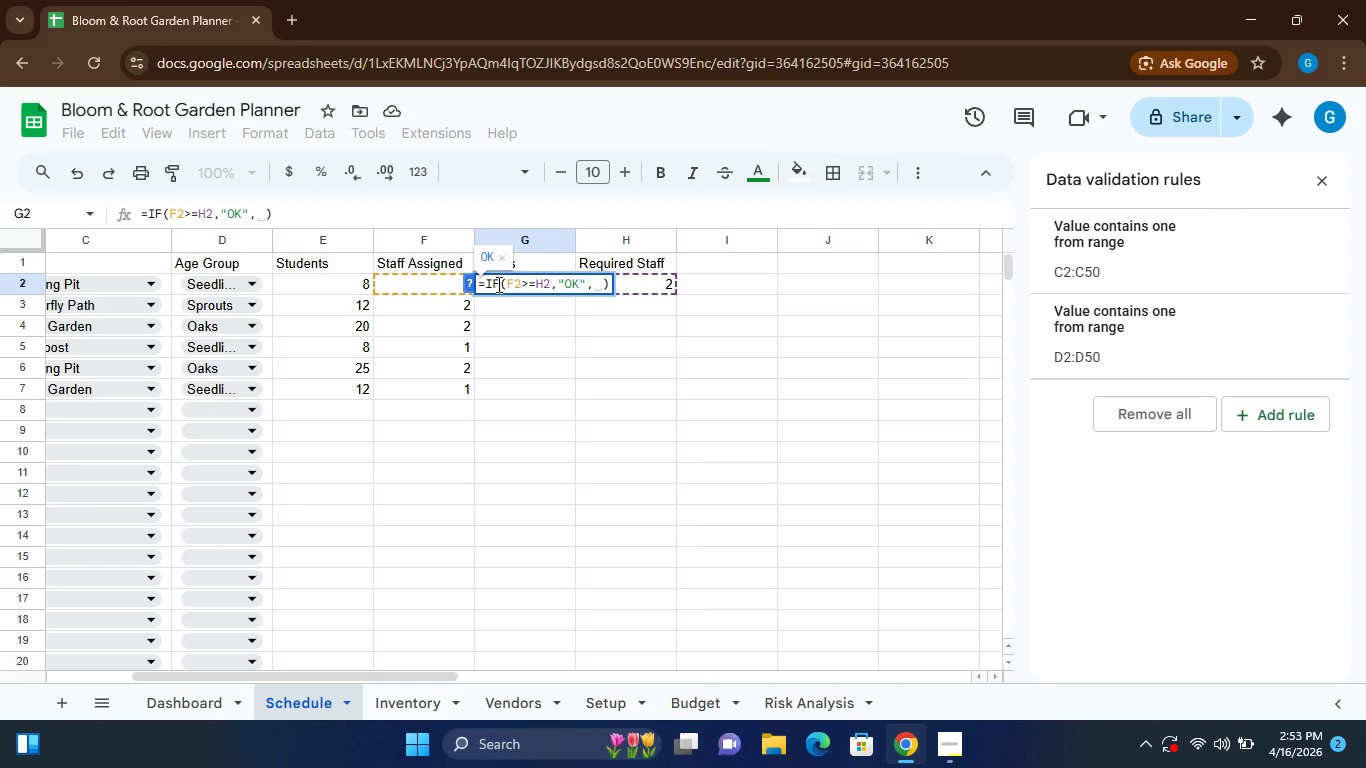 
key(Shift+Quote)
 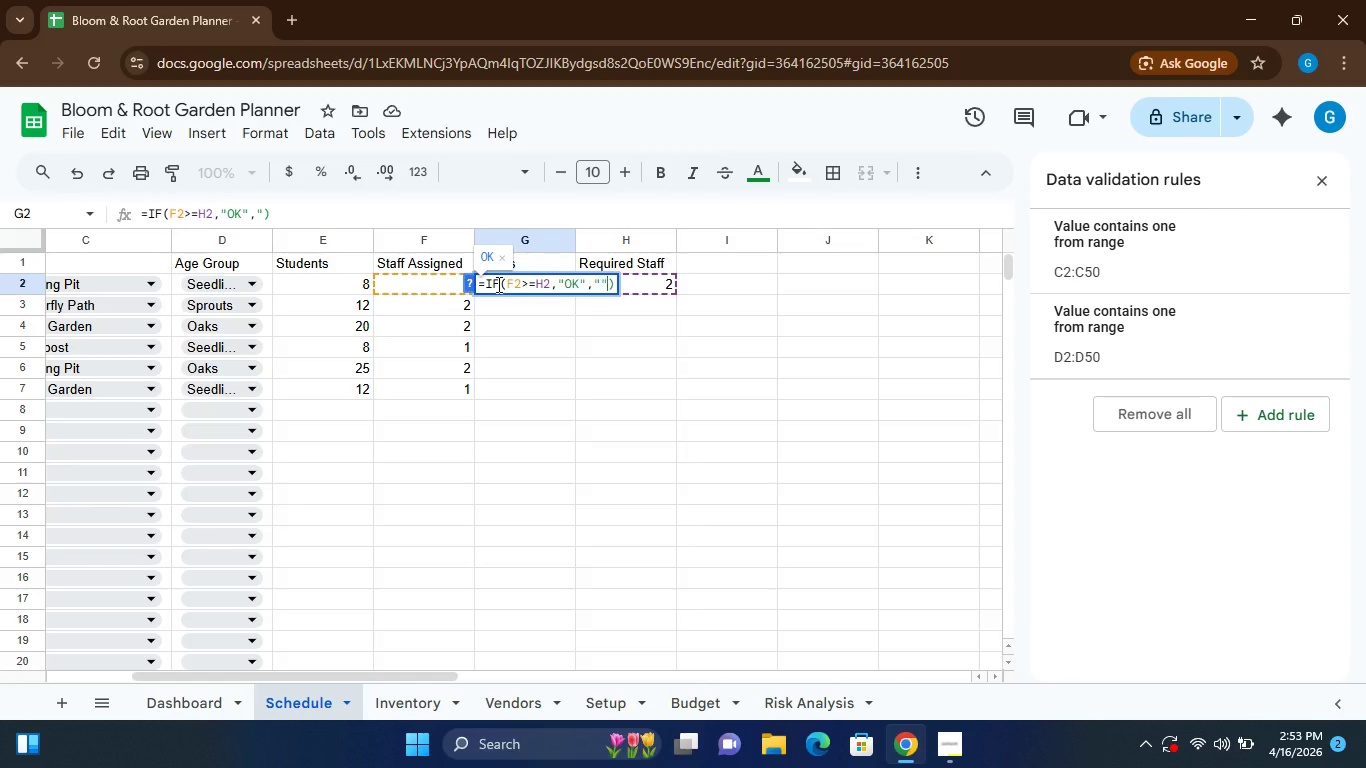 
key(Shift+Quote)
 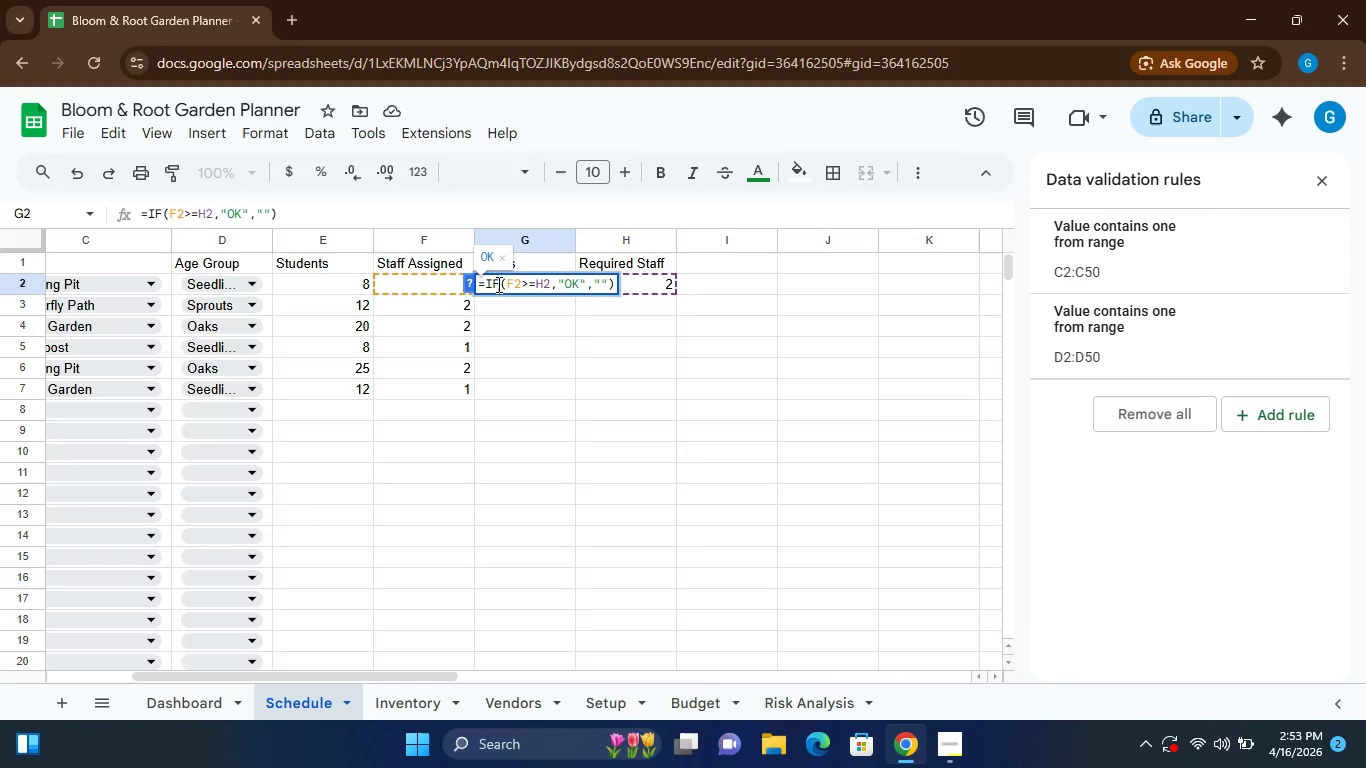 
key(ArrowLeft)
 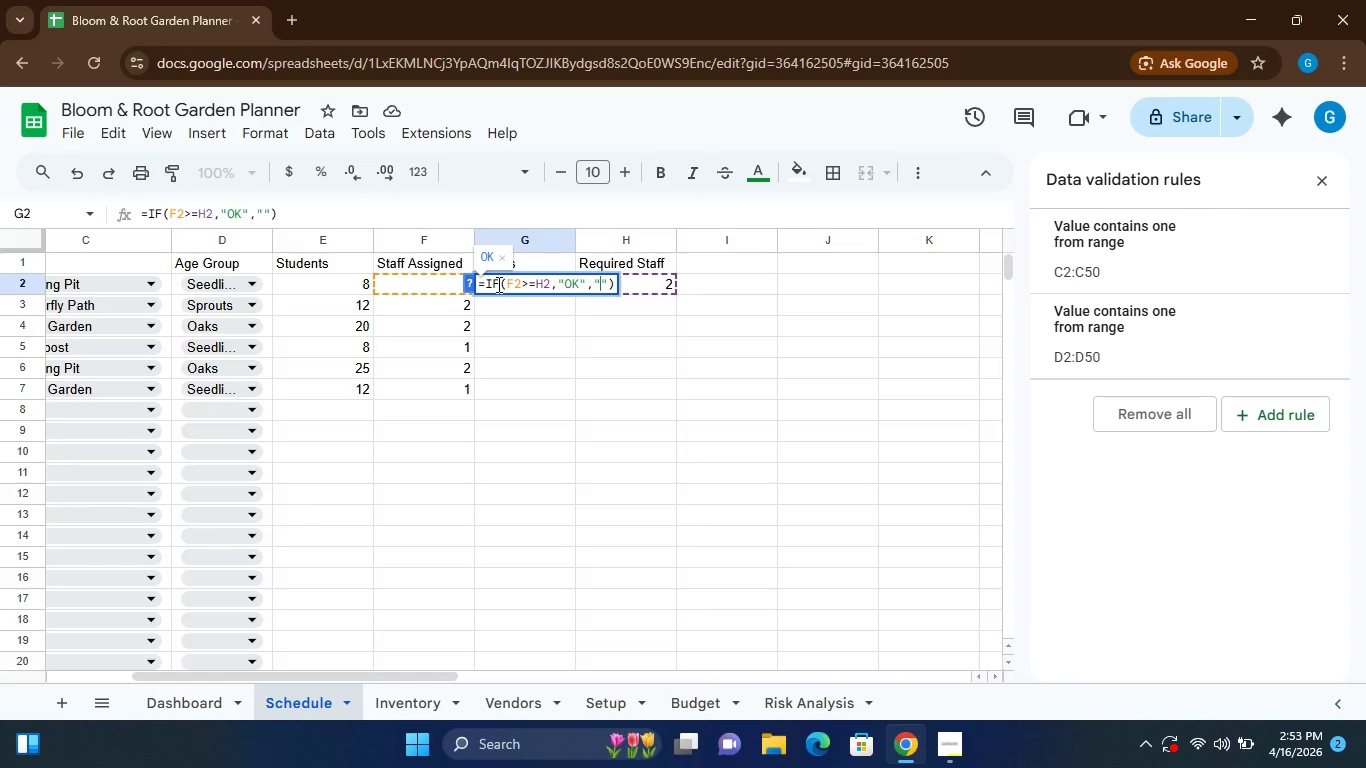 
type(RATIO ERROR)
 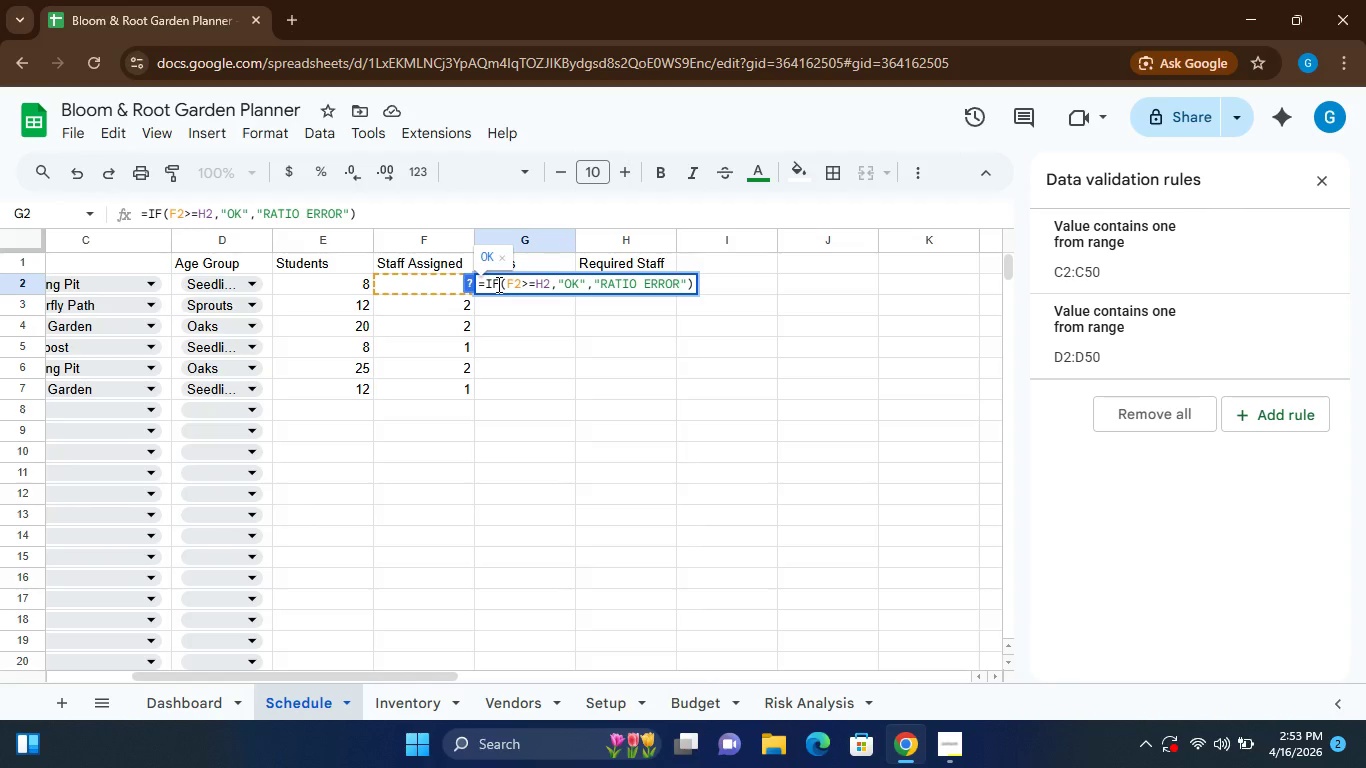 
left_click([582, 283])
 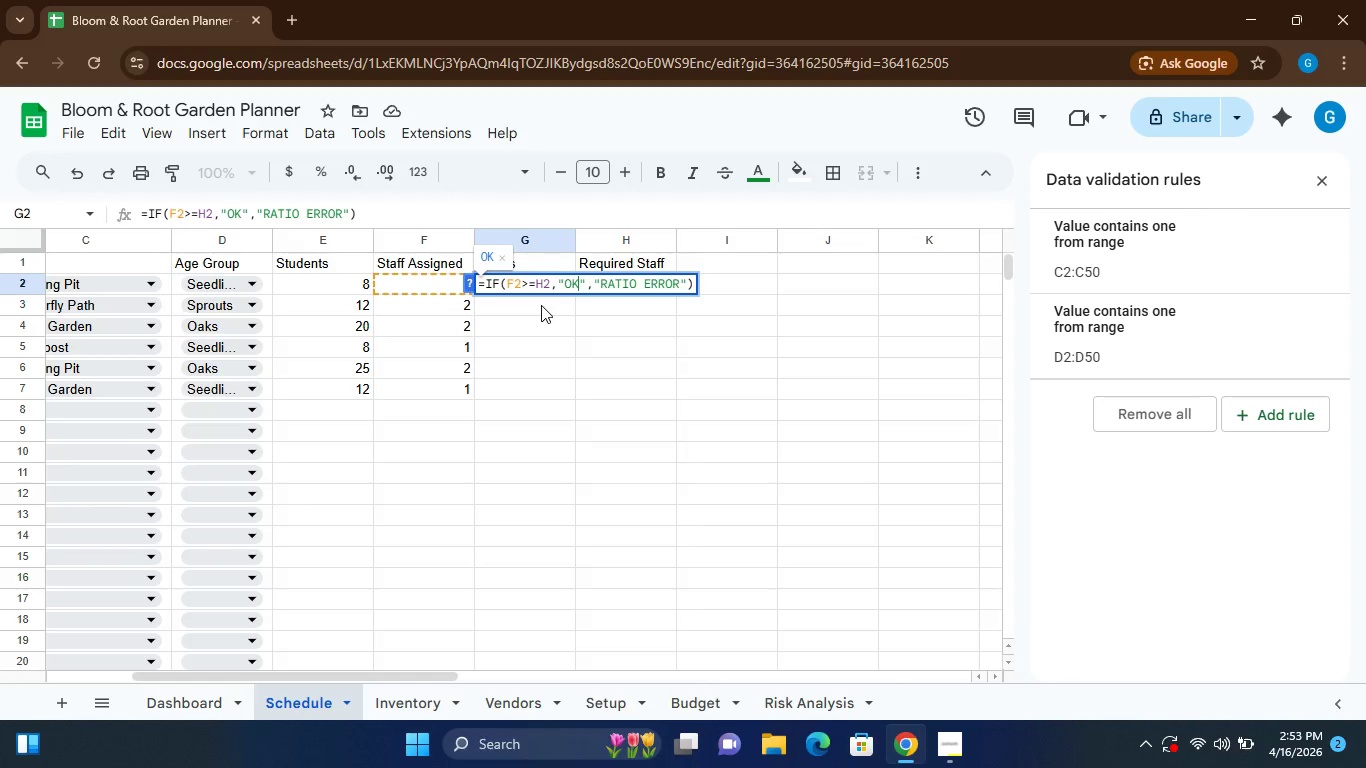 
left_click([538, 303])
 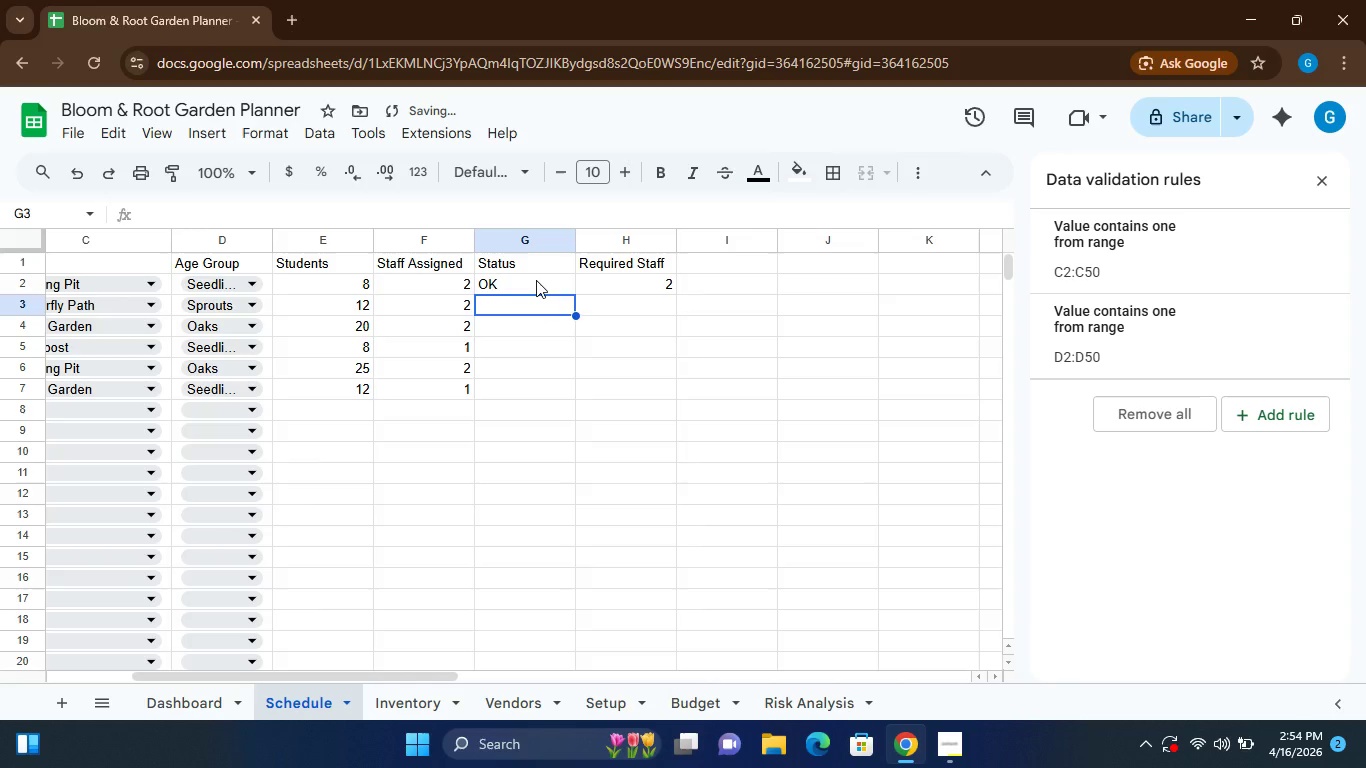 
left_click([534, 273])
 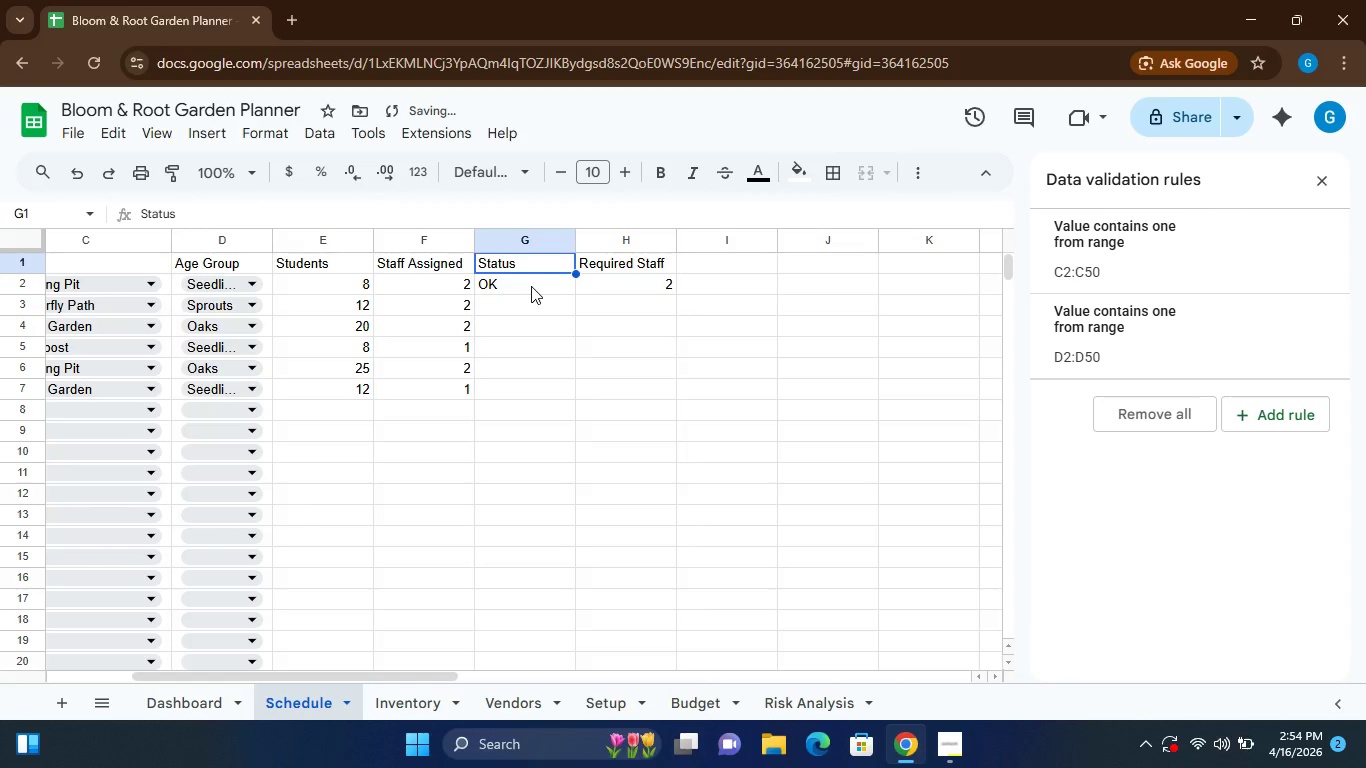 
left_click([531, 286])
 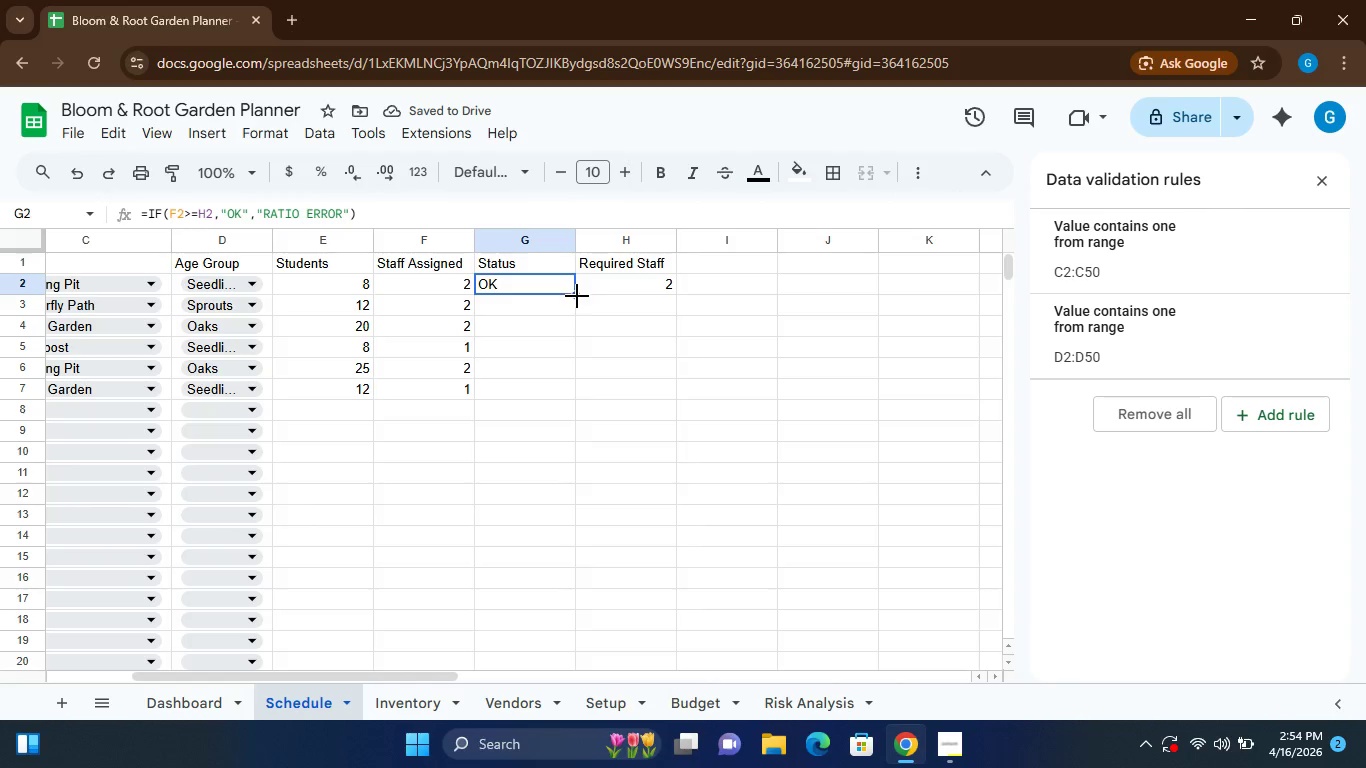 
left_click_drag(start_coordinate=[577, 296], to_coordinate=[570, 395])
 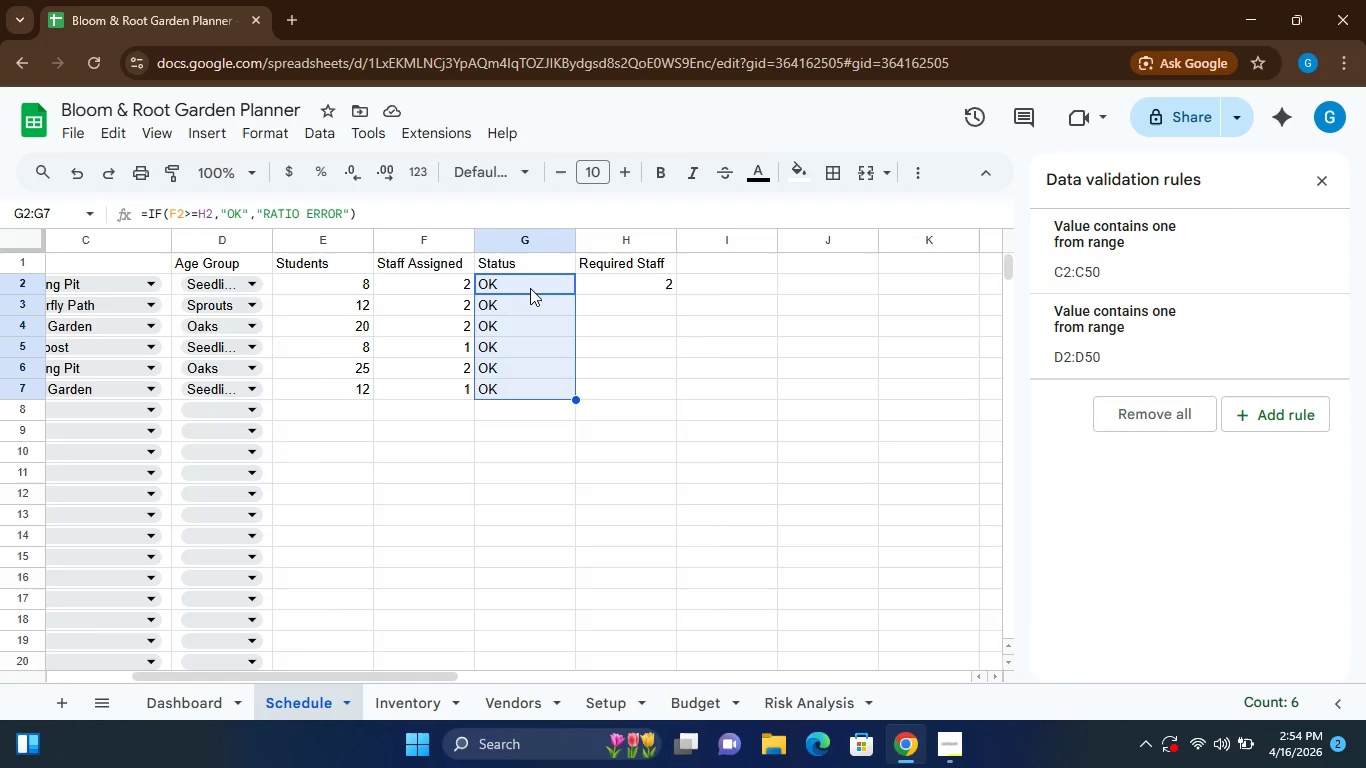 
wait(20.19)
 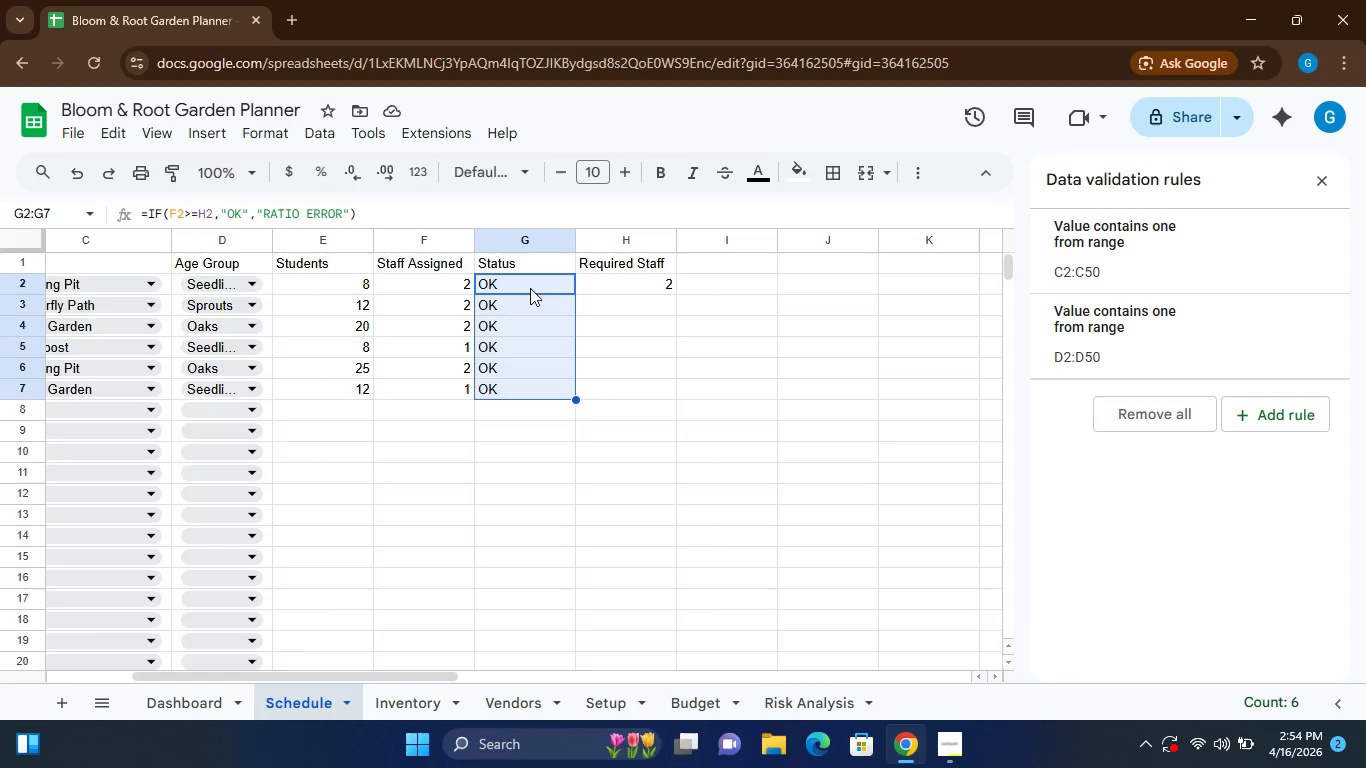 
left_click([266, 129])
 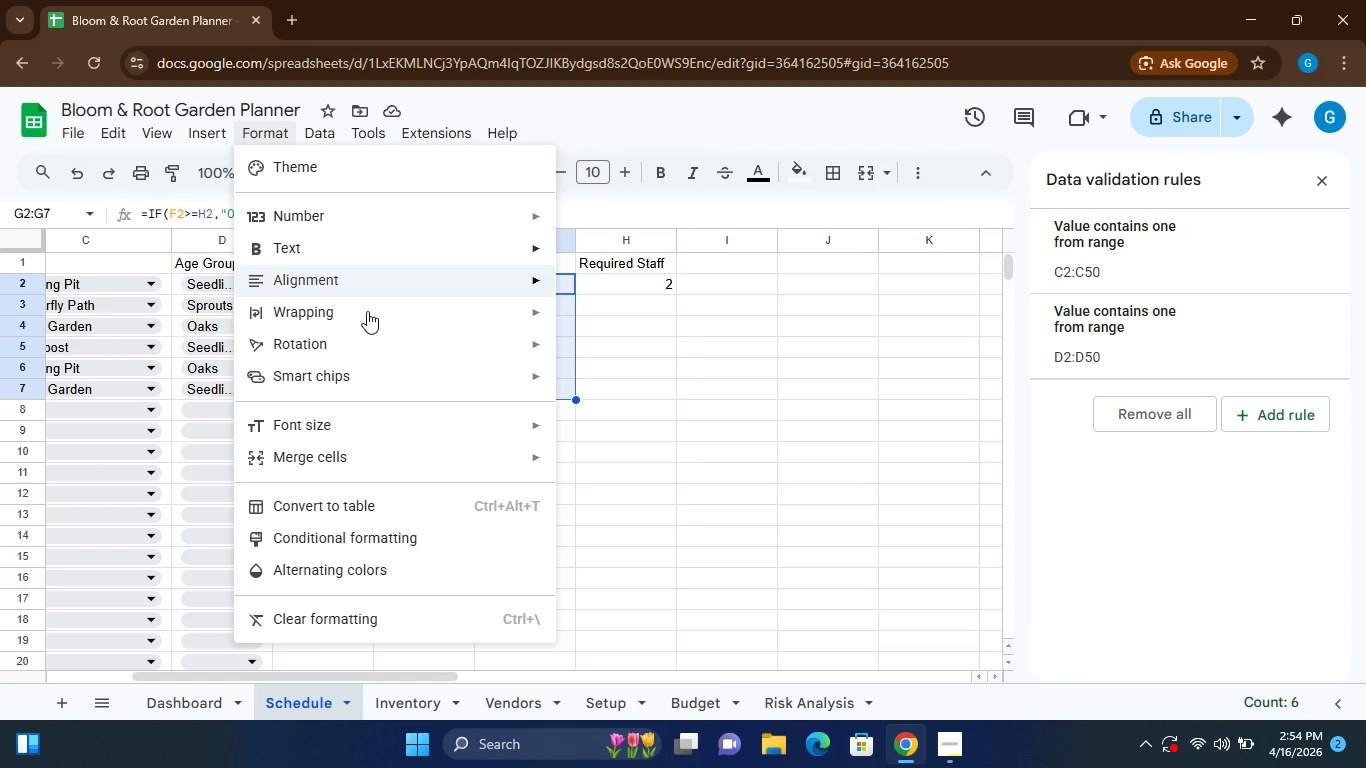 
left_click([349, 540])
 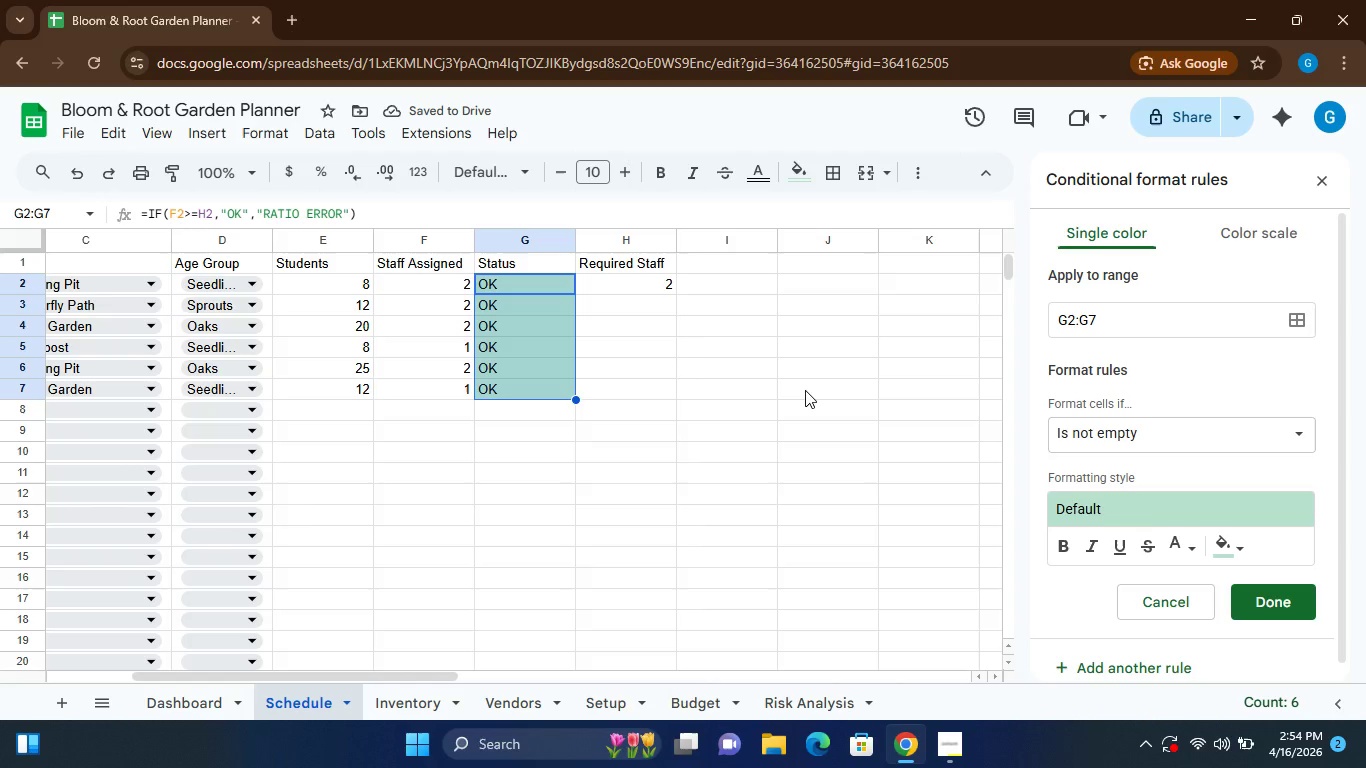 
wait(9.95)
 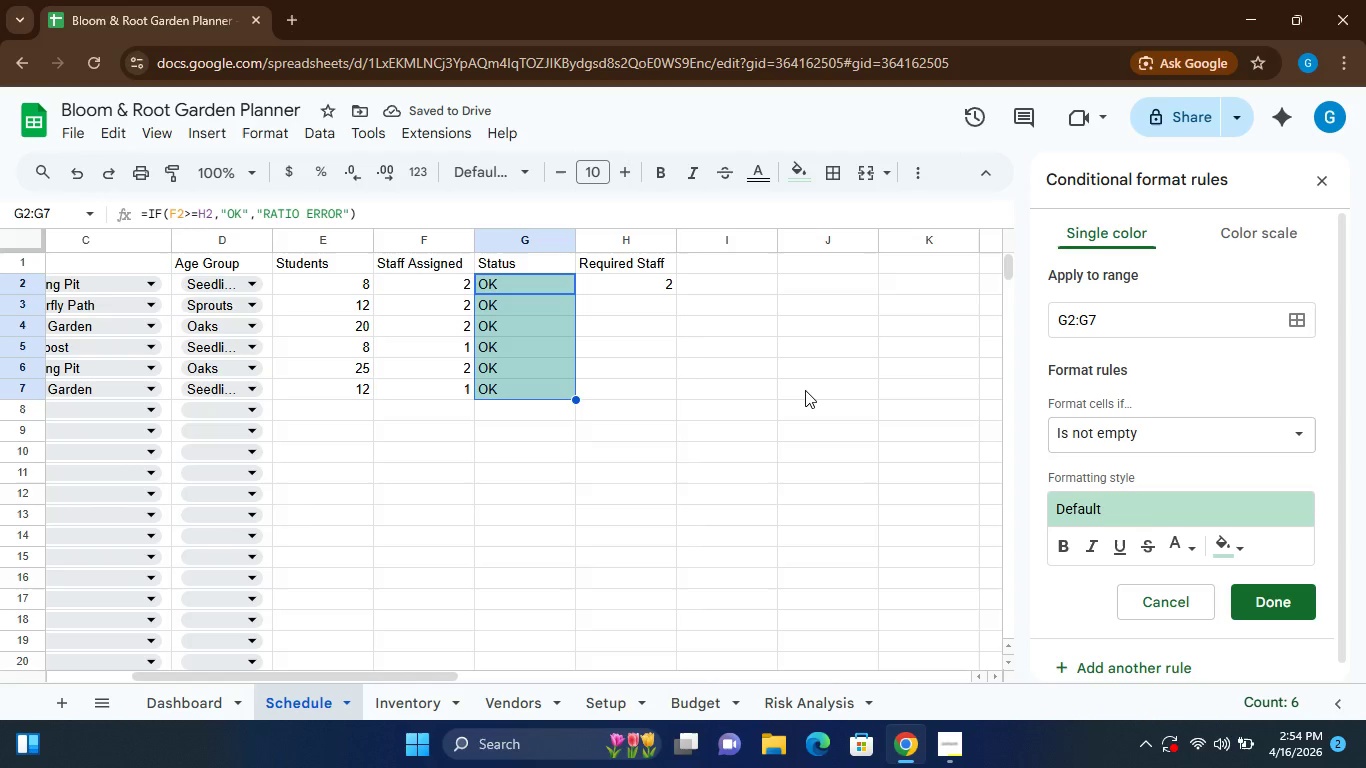 
left_click([1145, 437])
 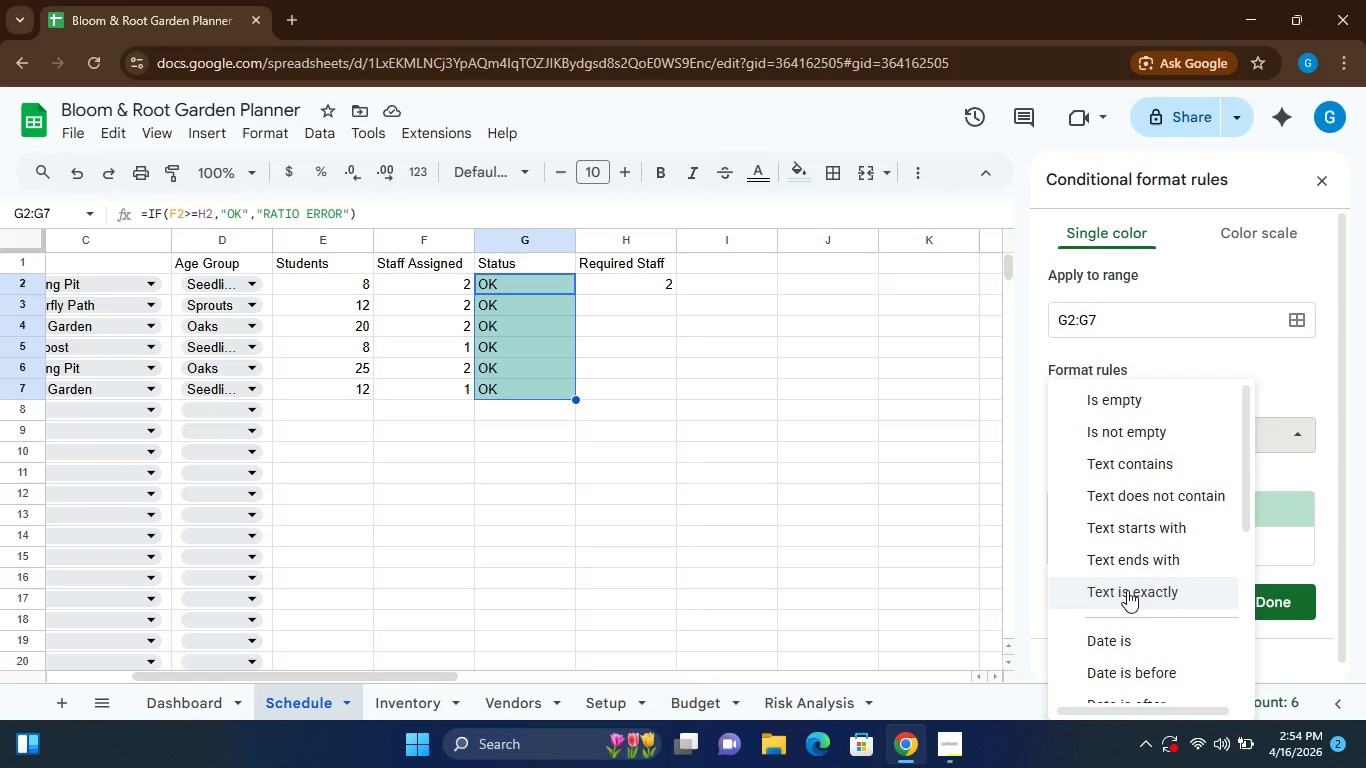 
left_click([1127, 591])
 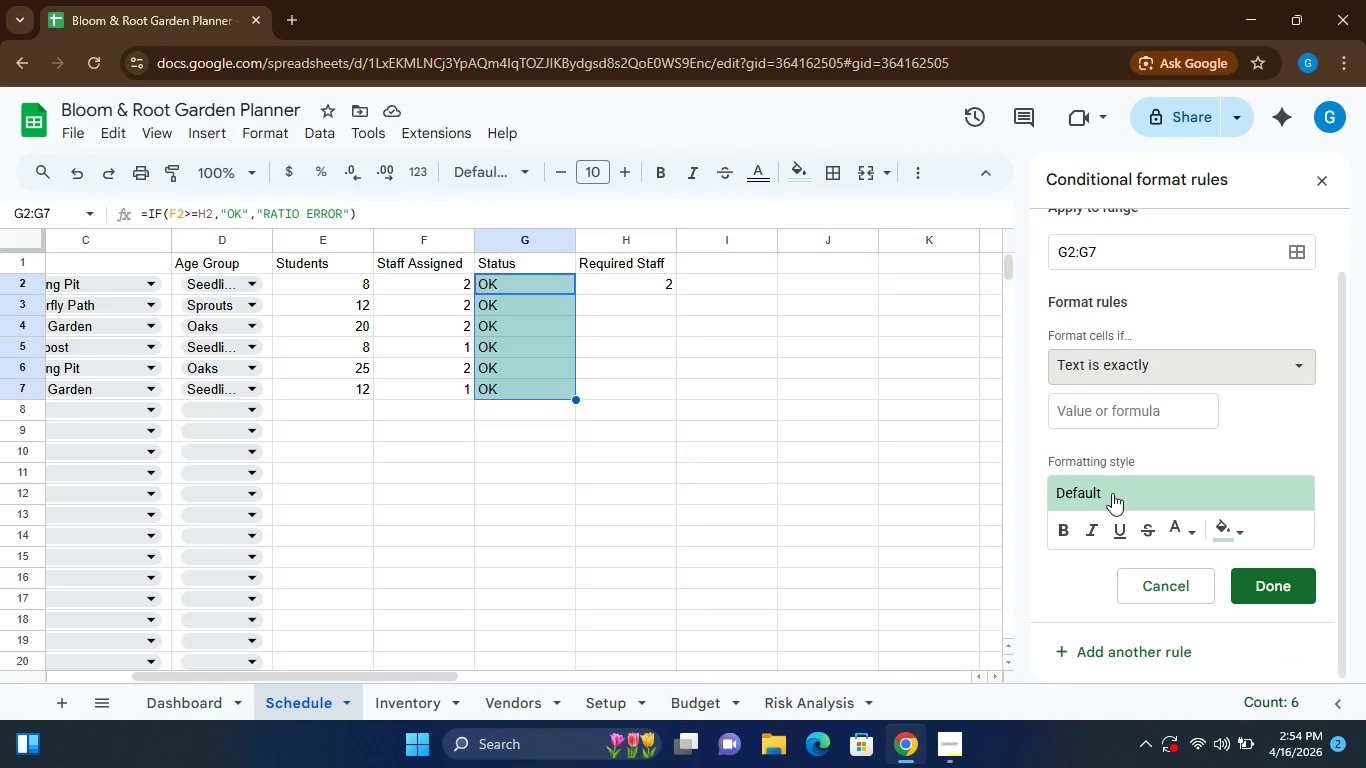 
wait(11.88)
 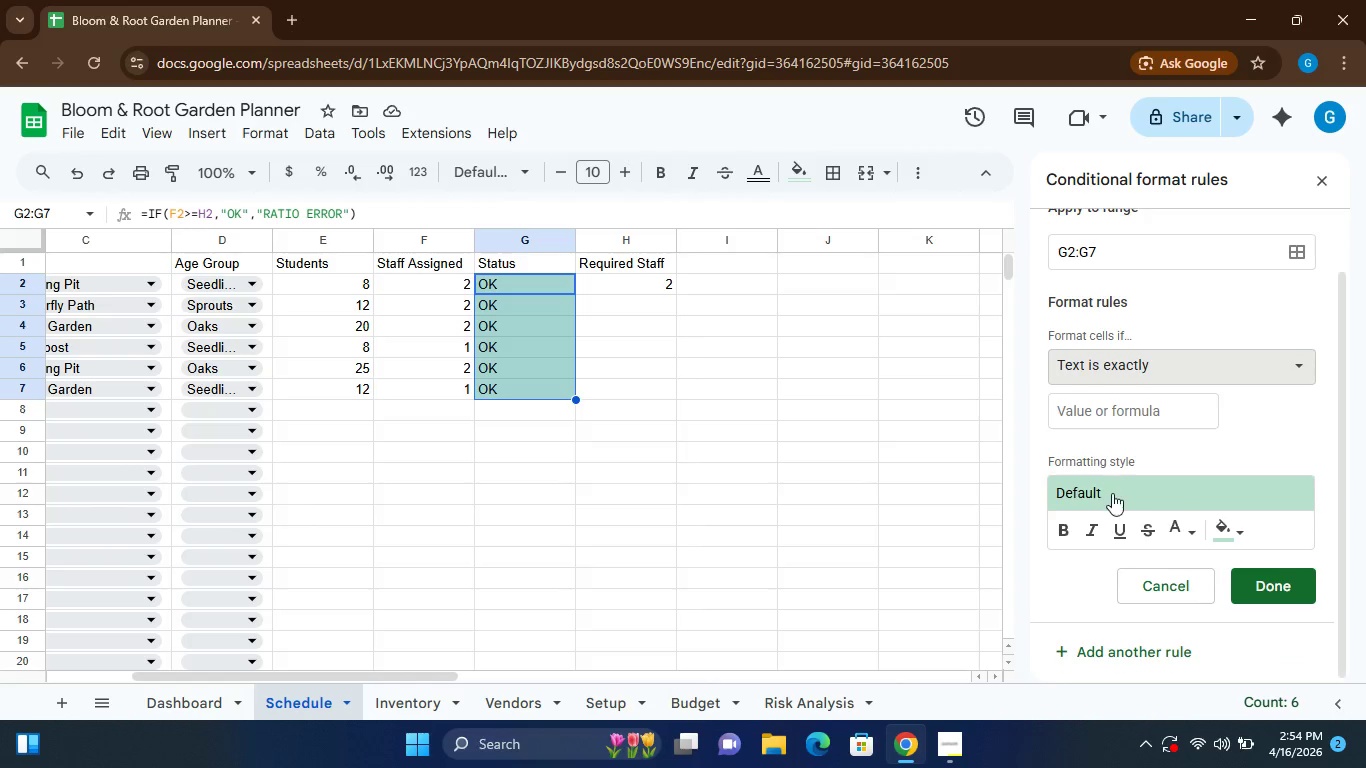 
left_click([1221, 525])
 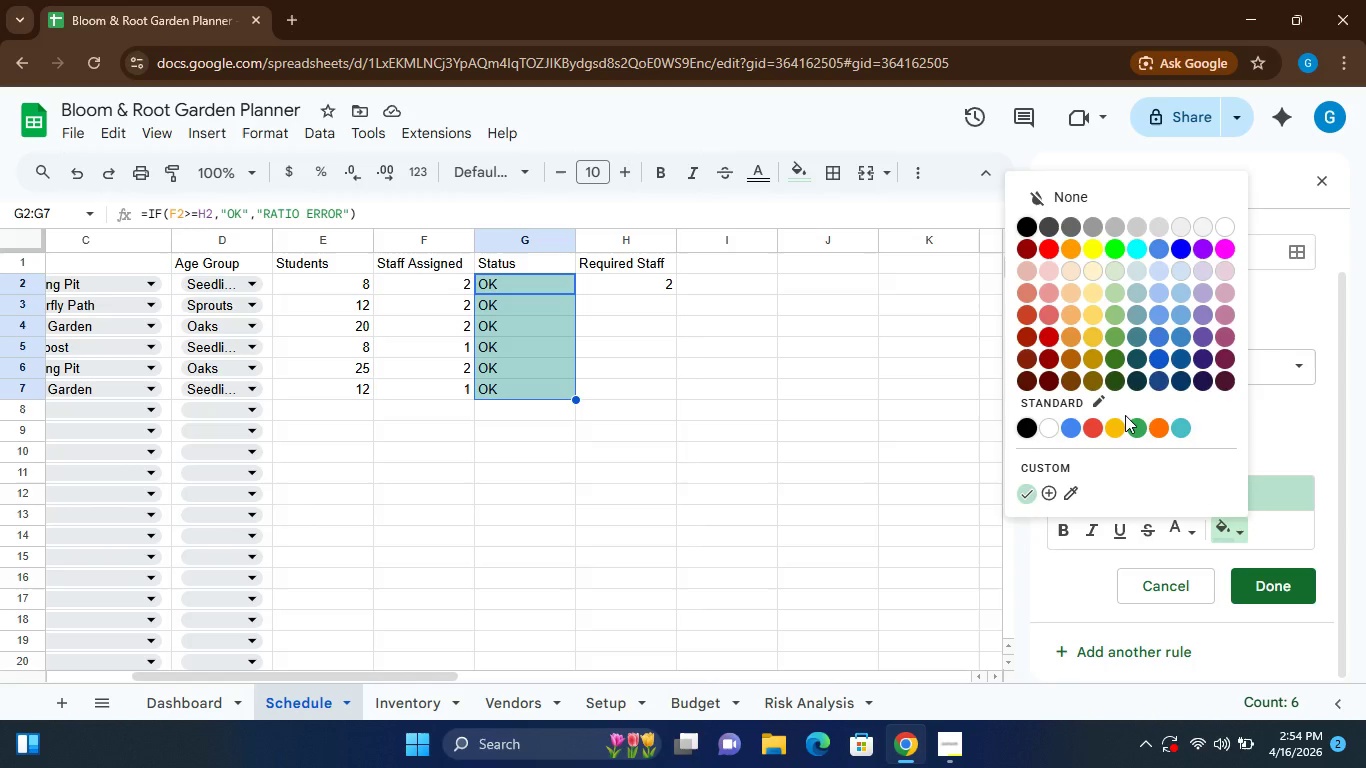 
left_click([1090, 425])
 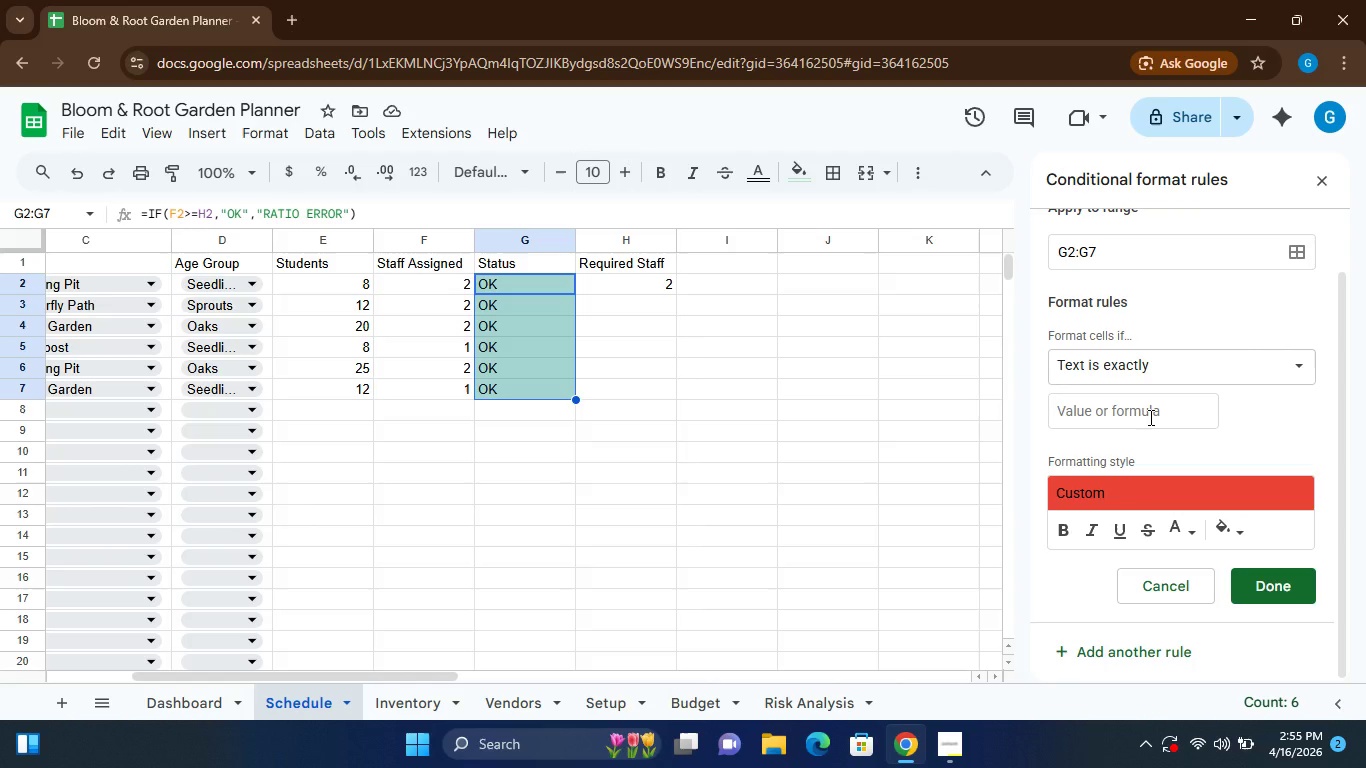 
wait(8.77)
 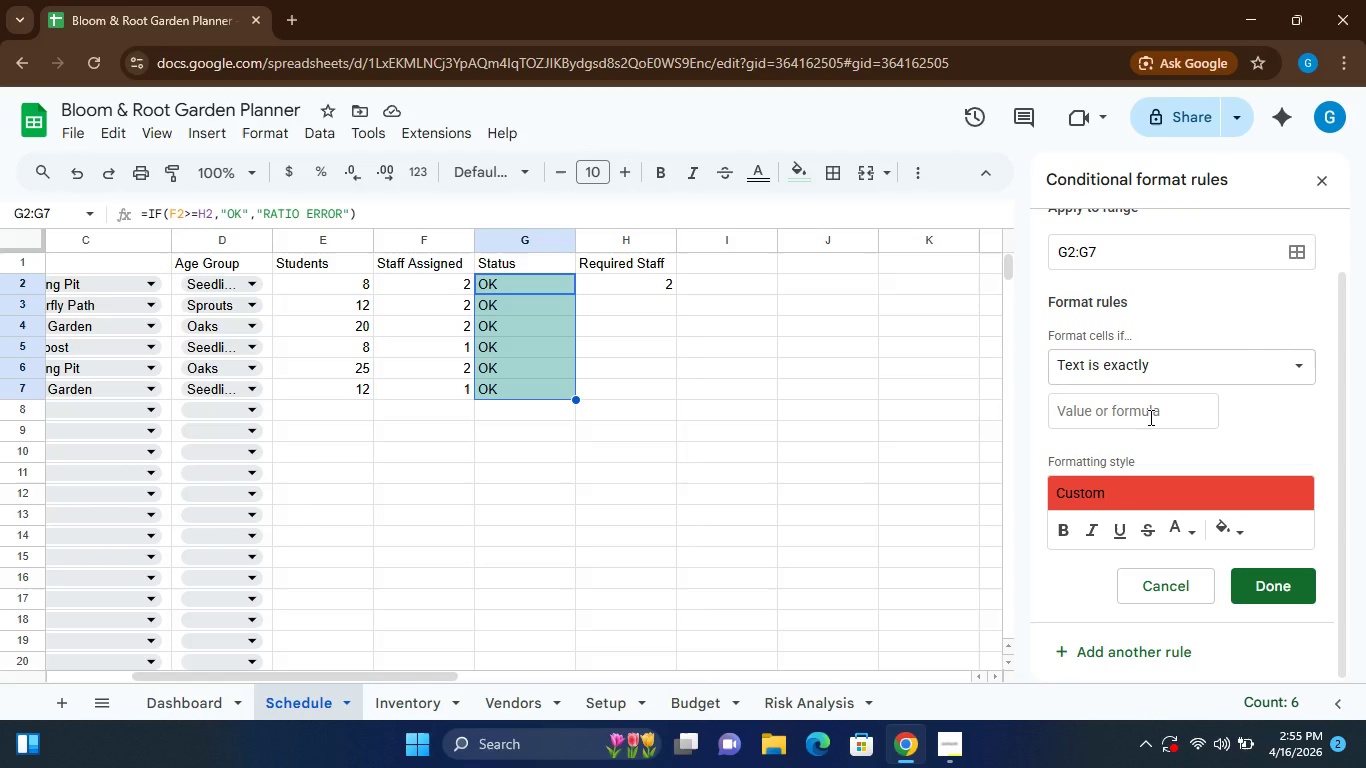 
left_click([1273, 589])
 